 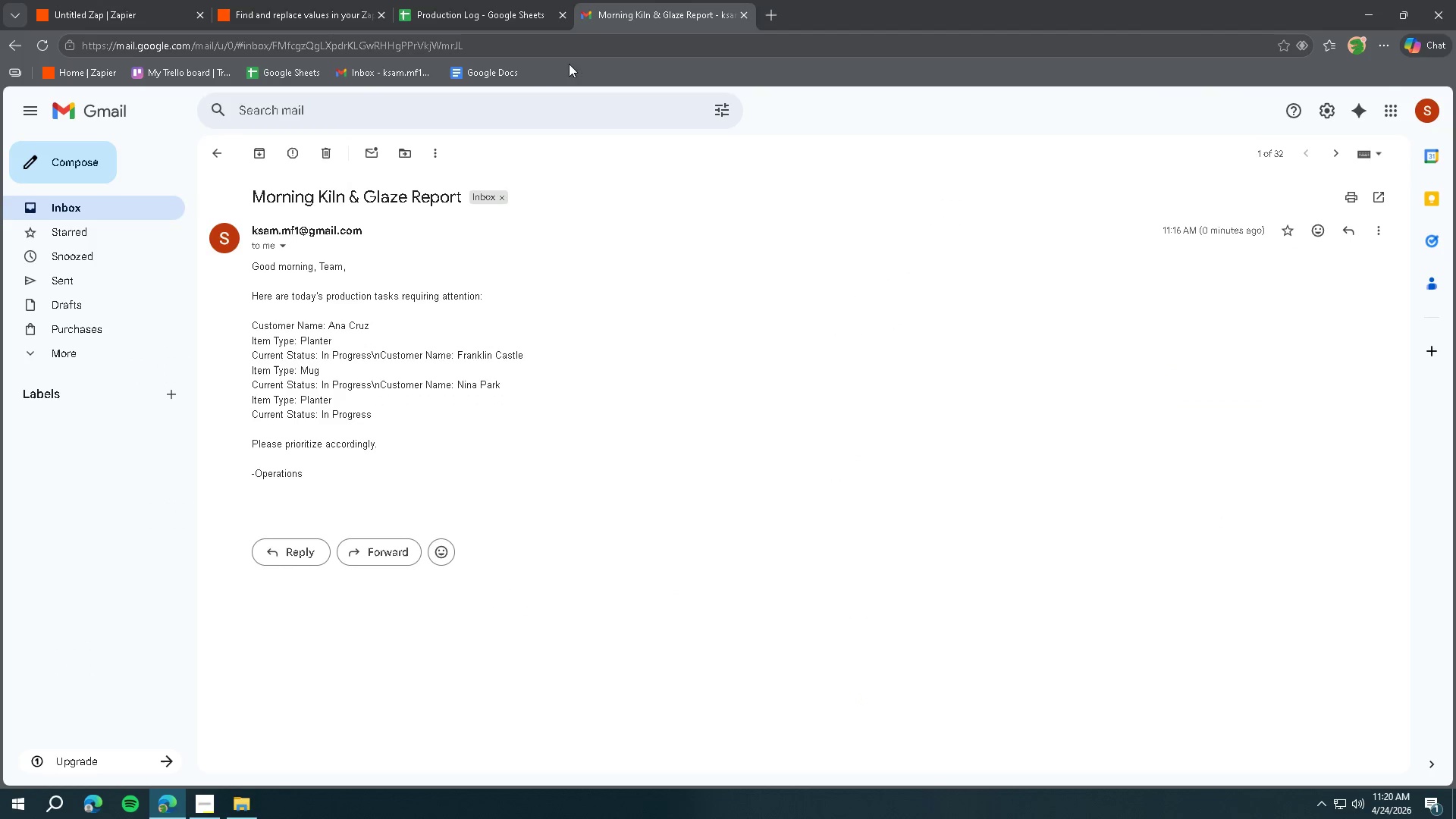 
left_click([36, 42])
 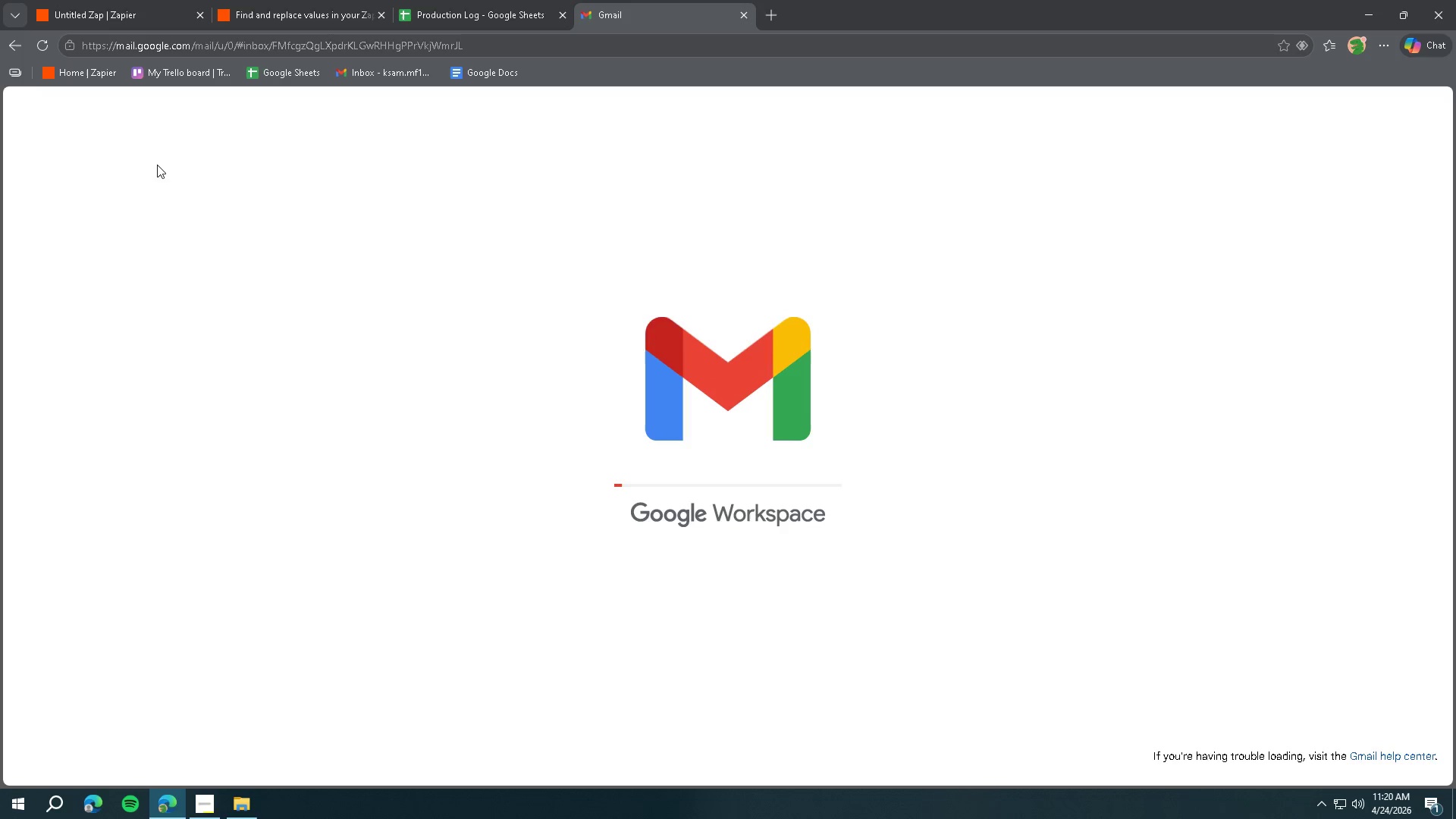 
left_click([121, 127])
 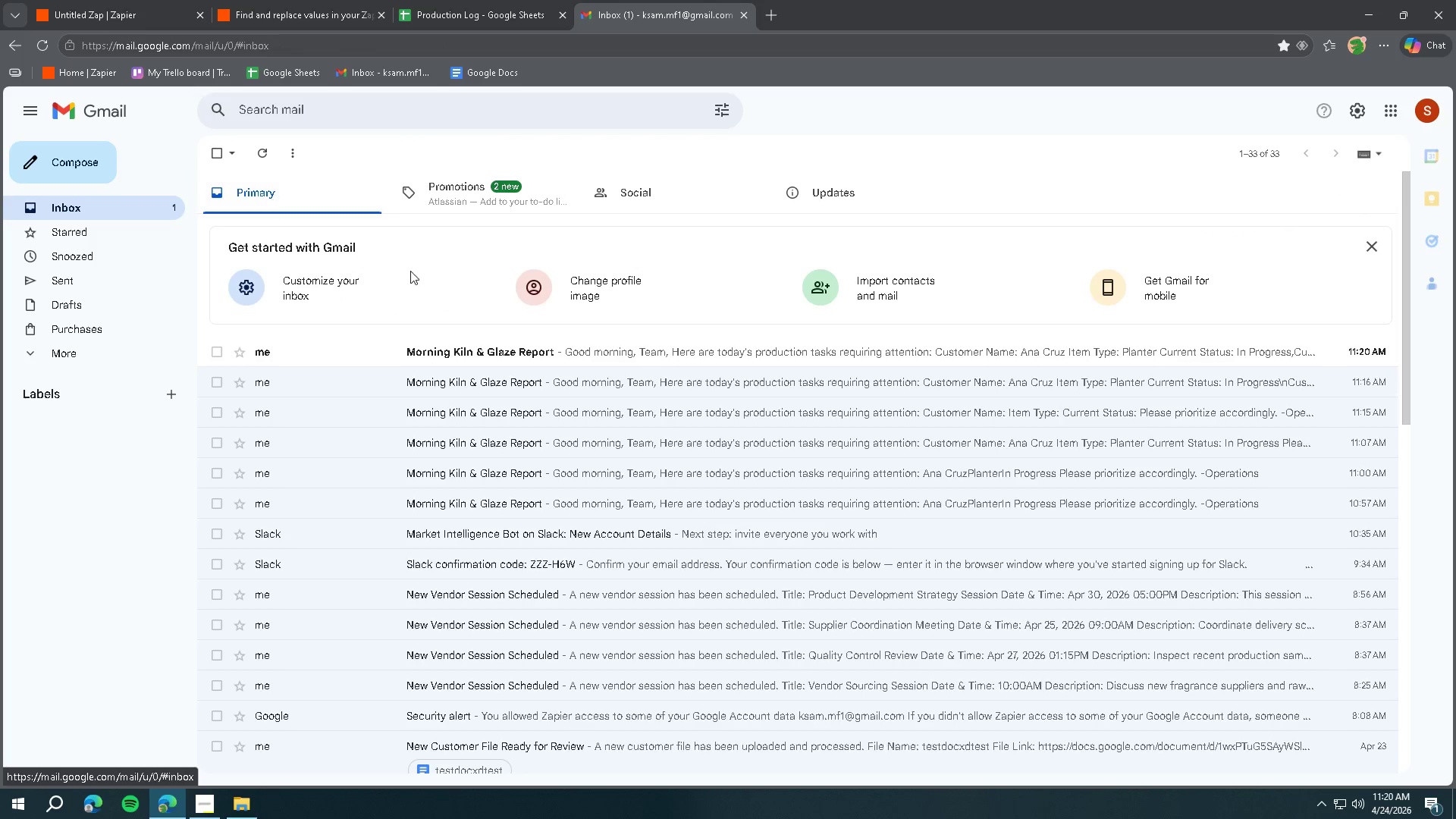 
left_click([638, 348])
 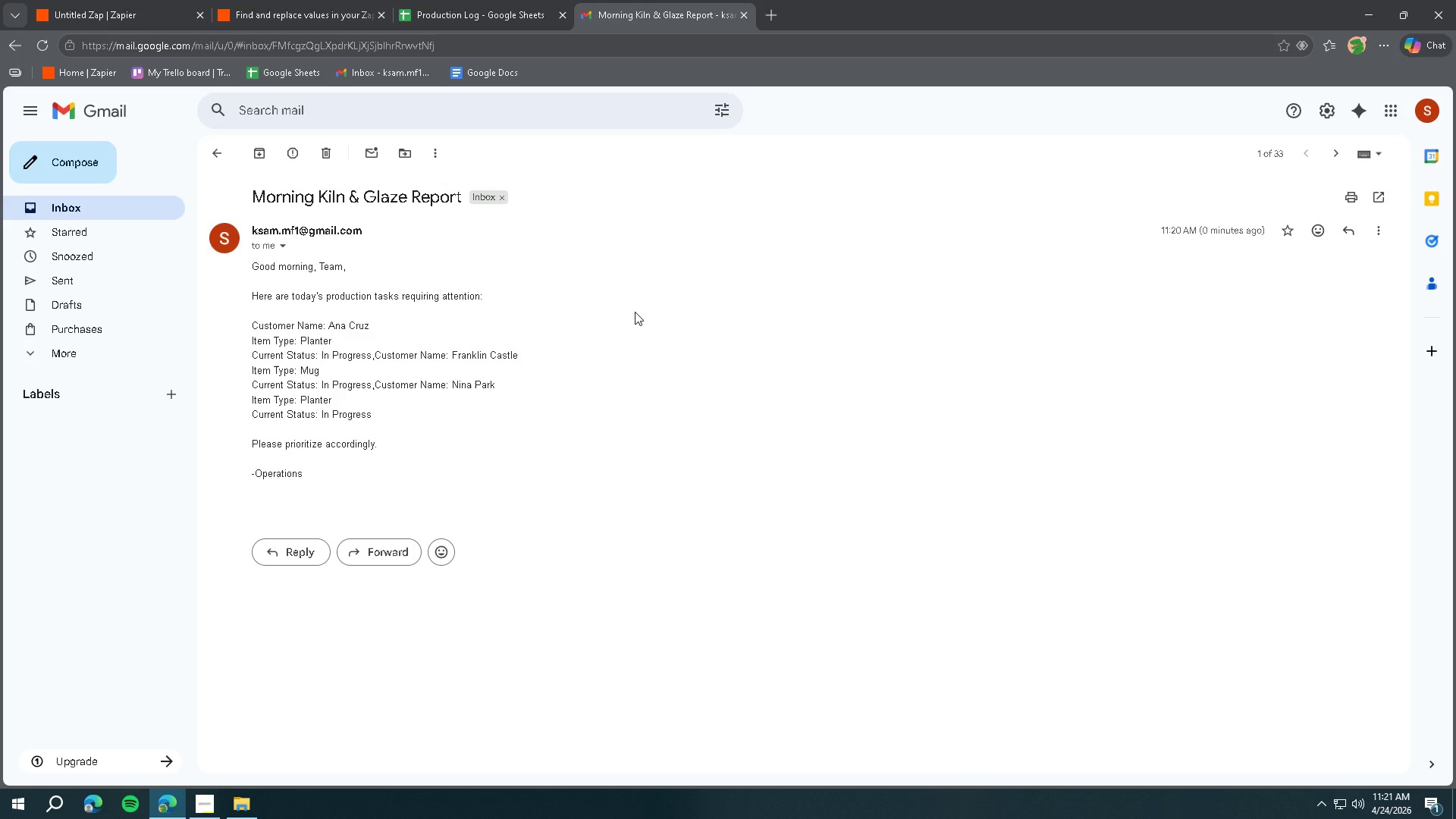 
wait(15.73)
 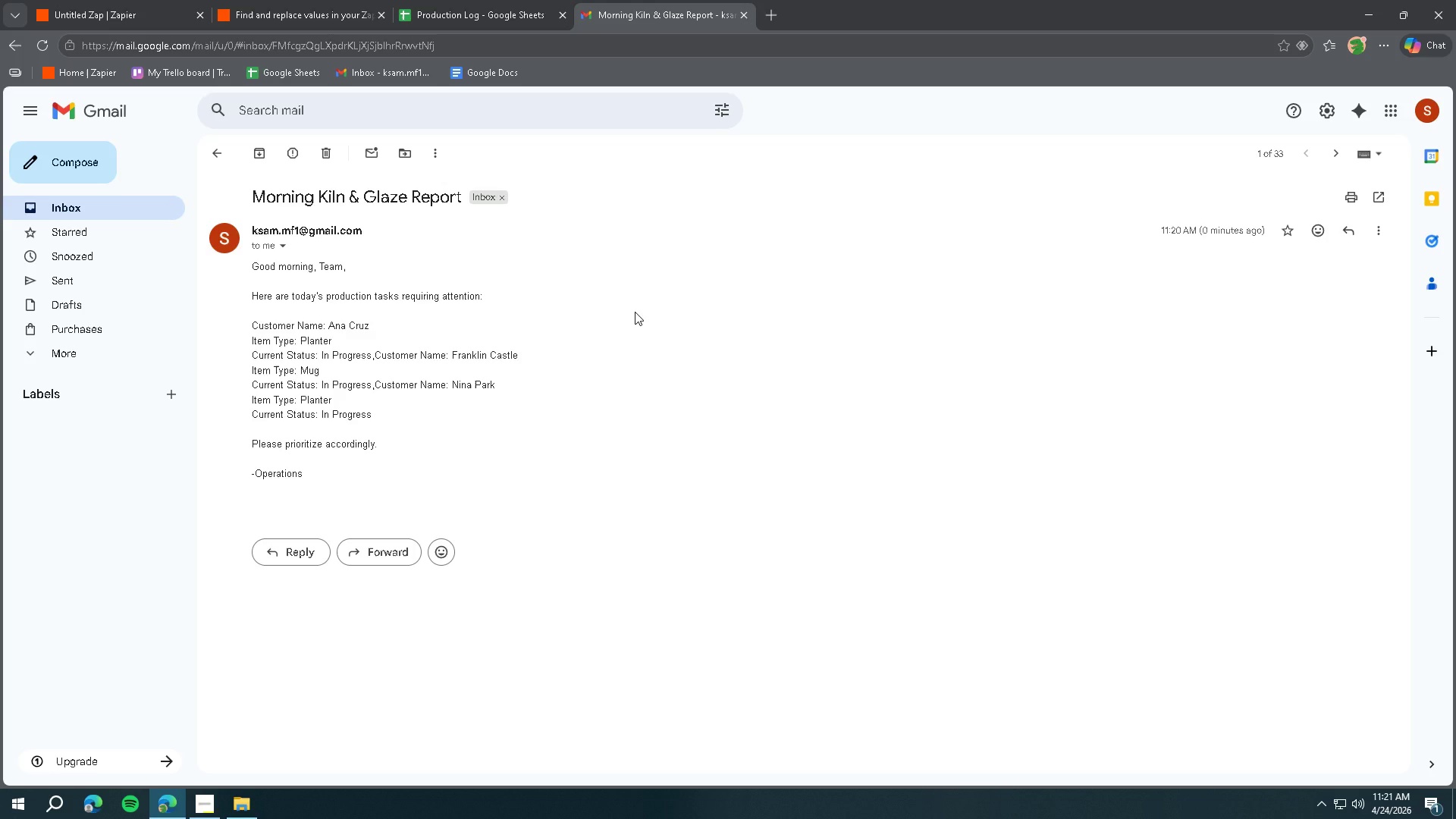 
left_click([459, 11])
 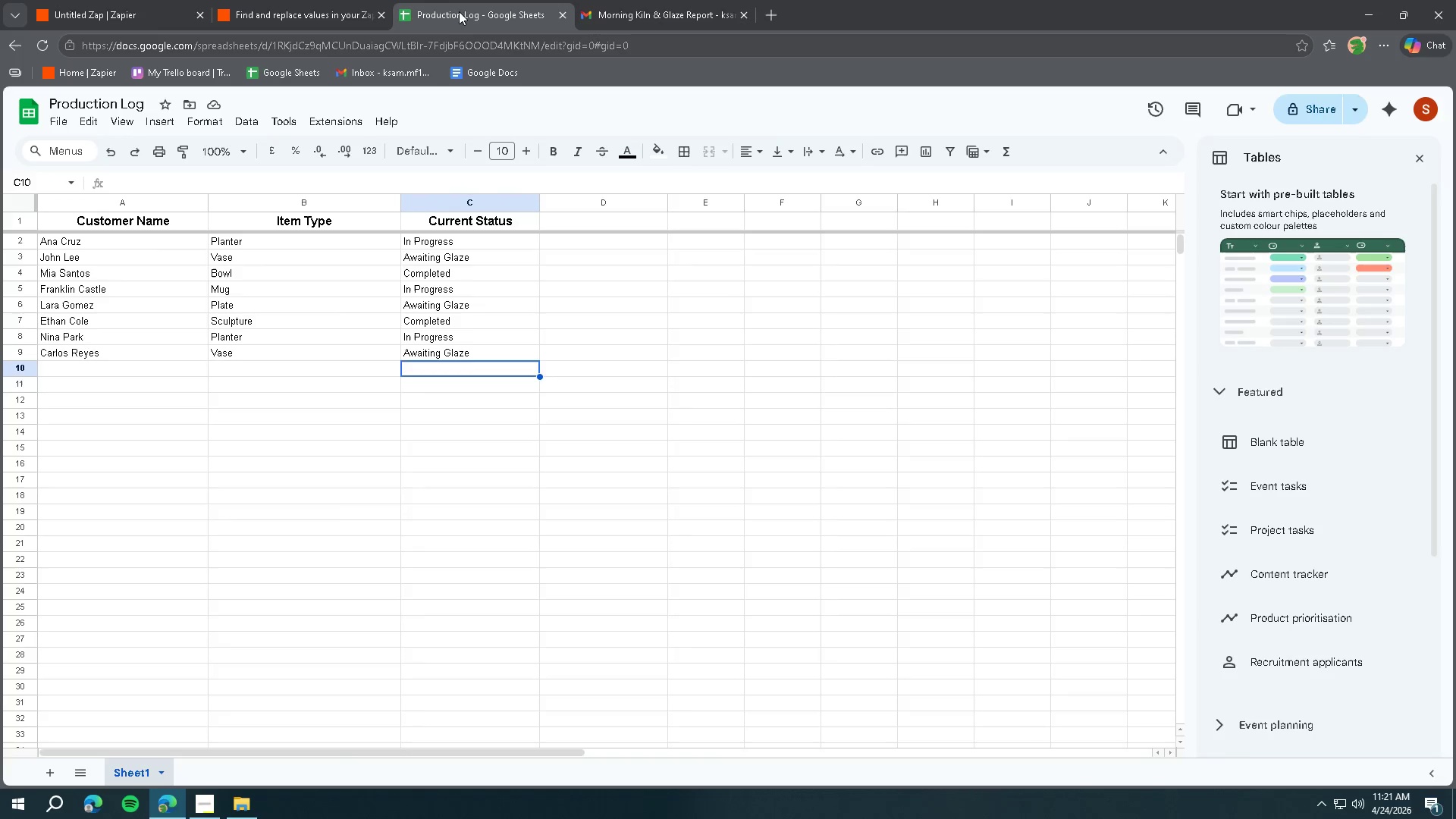 
left_click([126, 8])
 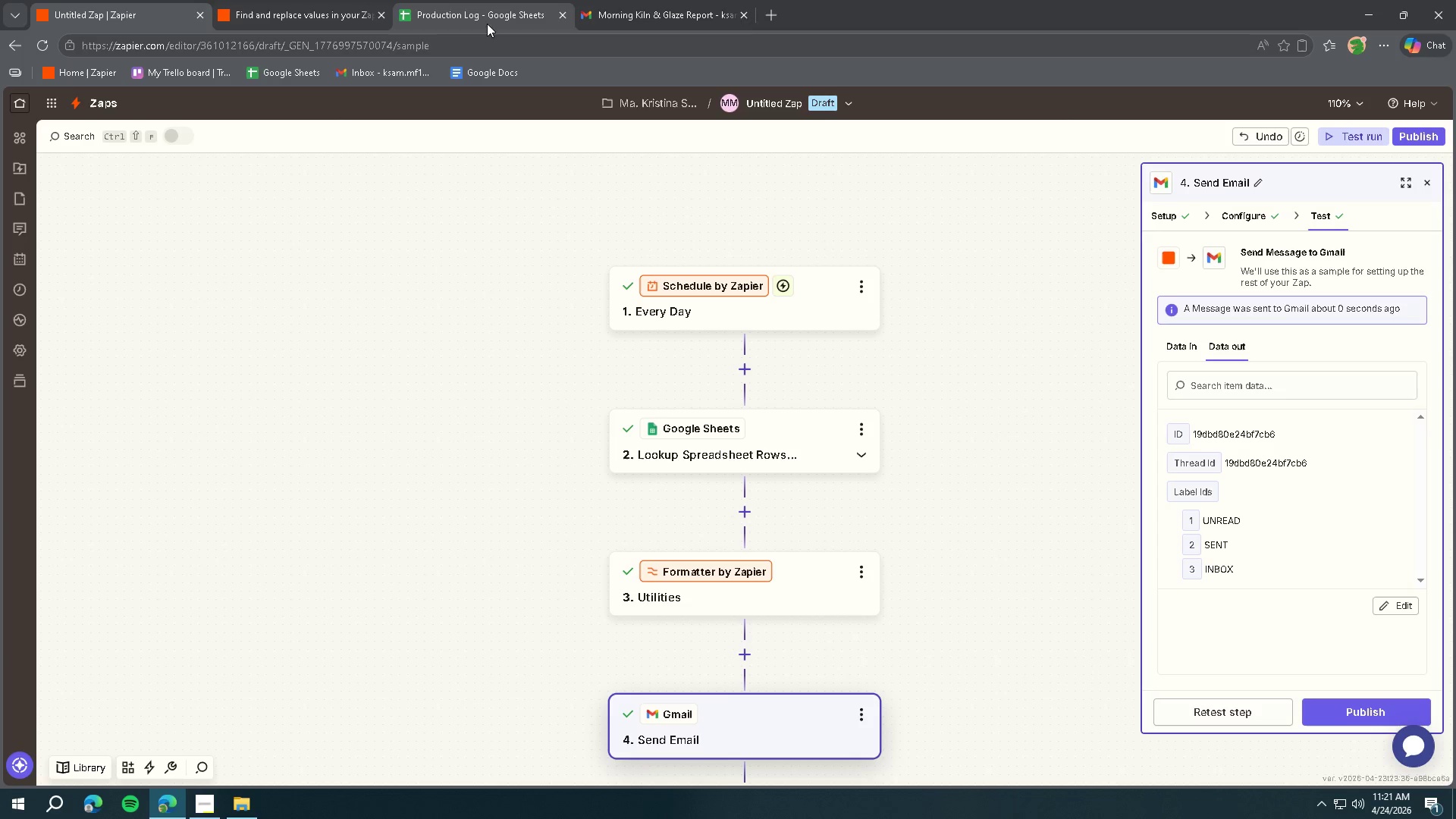 
left_click([610, 17])
 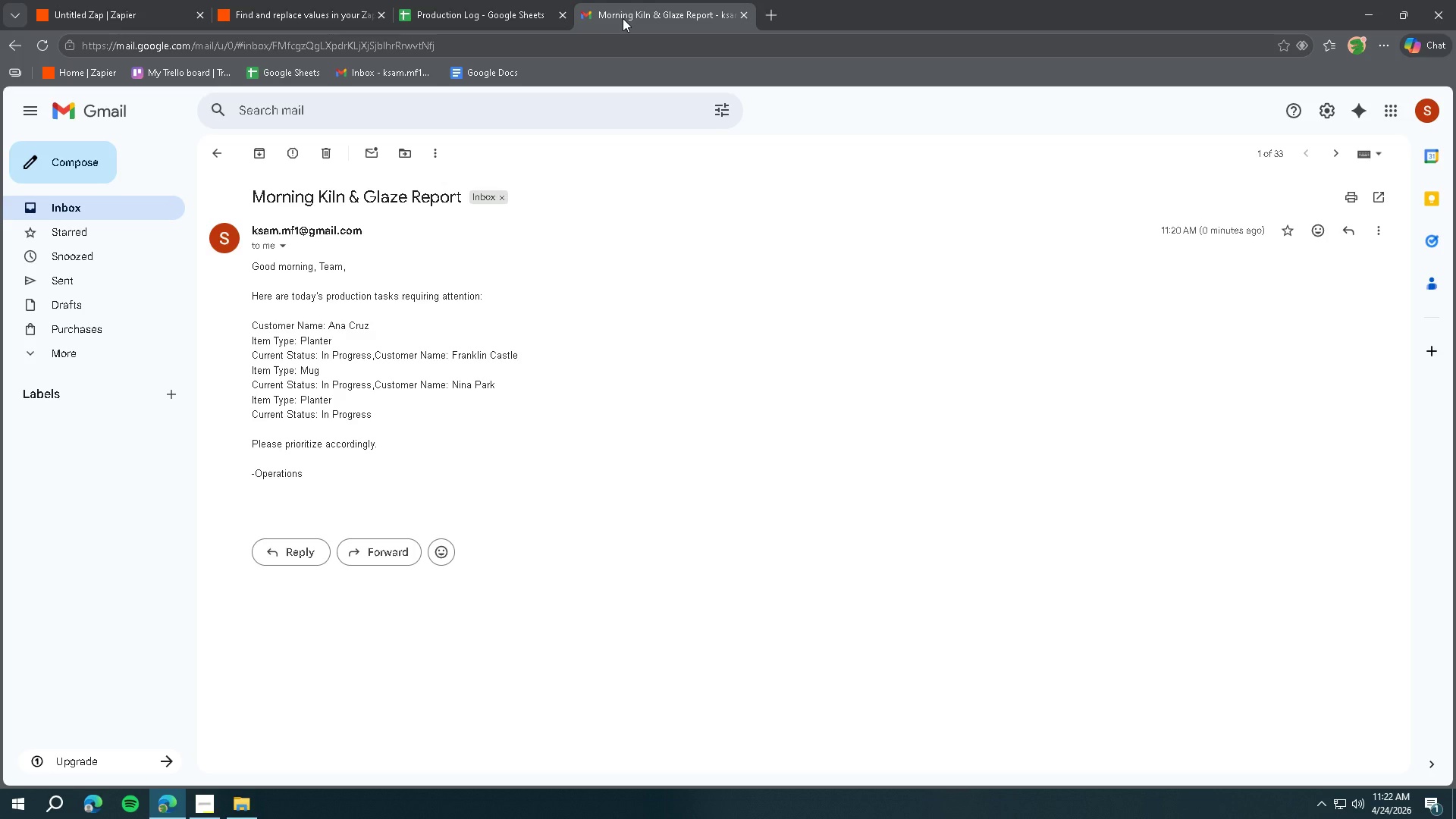 
wait(60.97)
 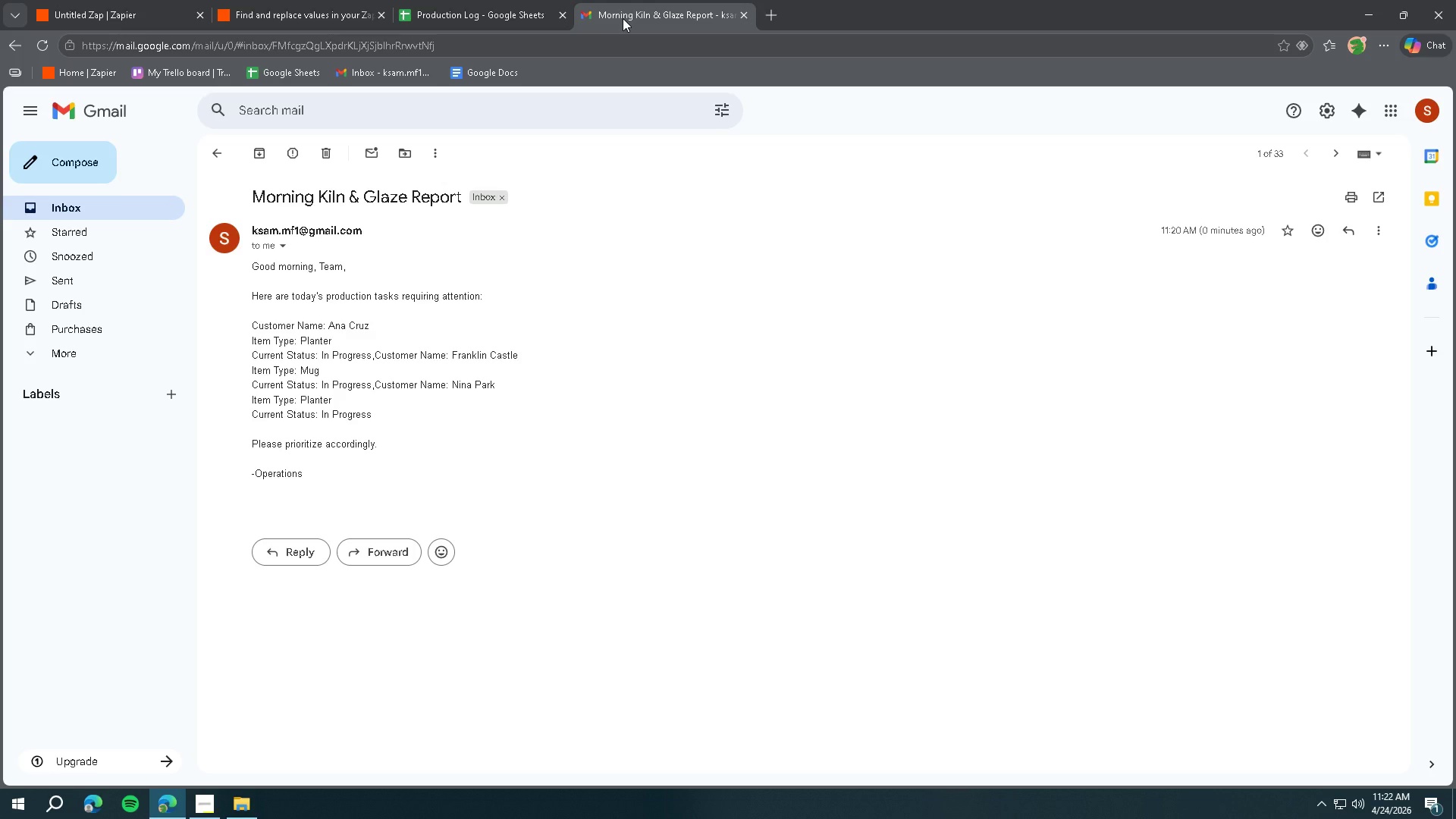 
left_click([163, 4])
 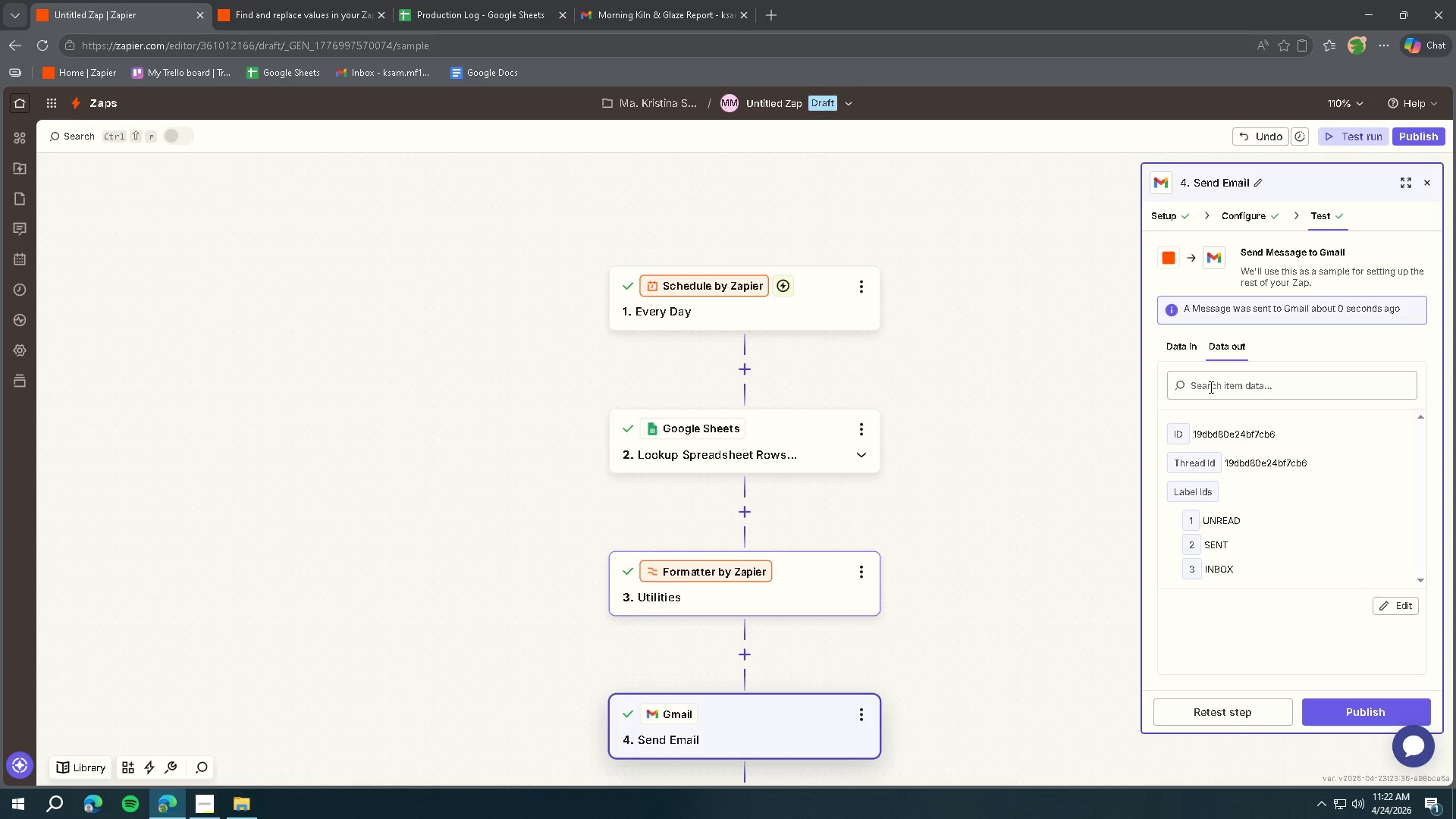 
wait(6.55)
 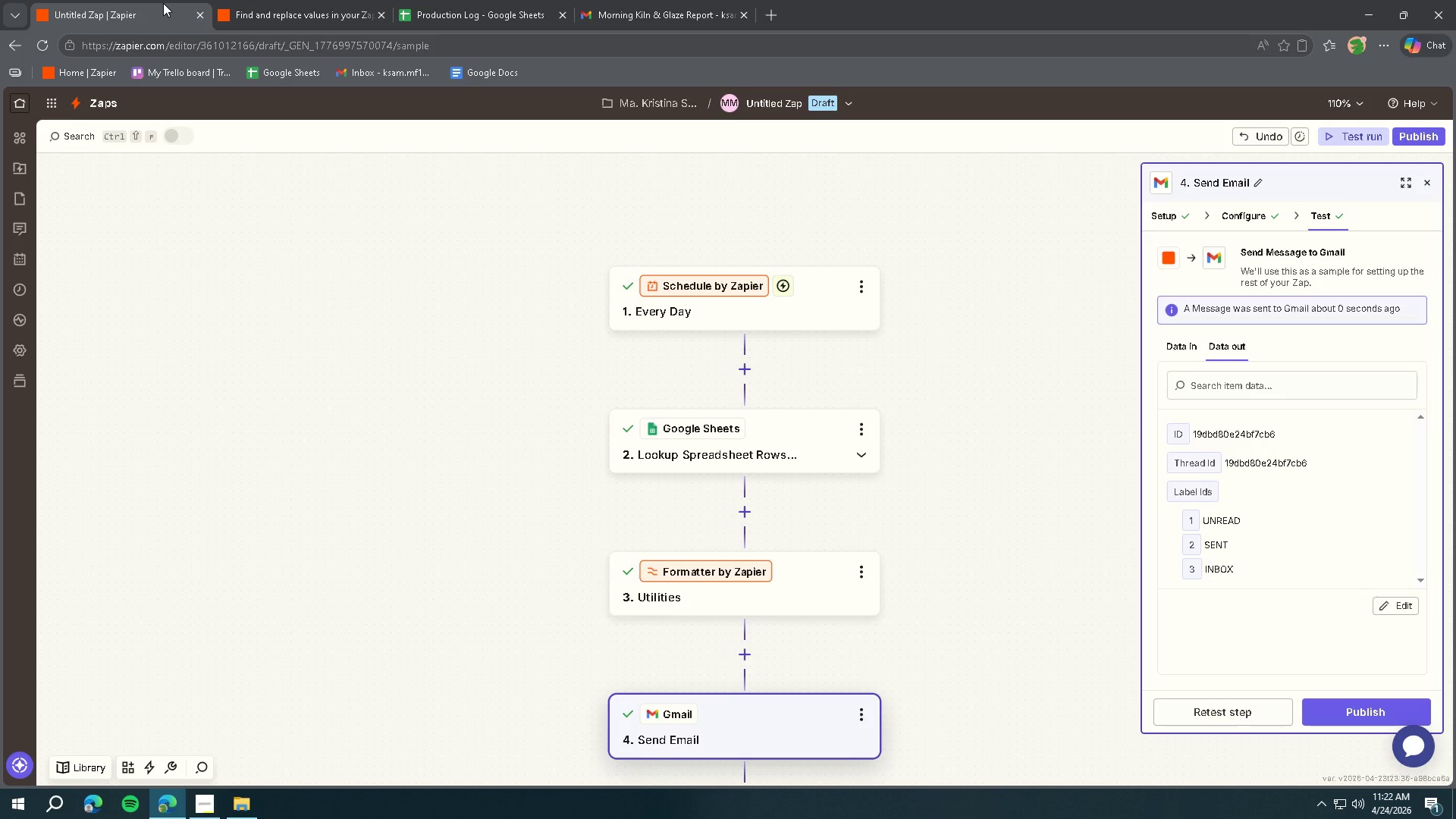 
left_click([1163, 215])
 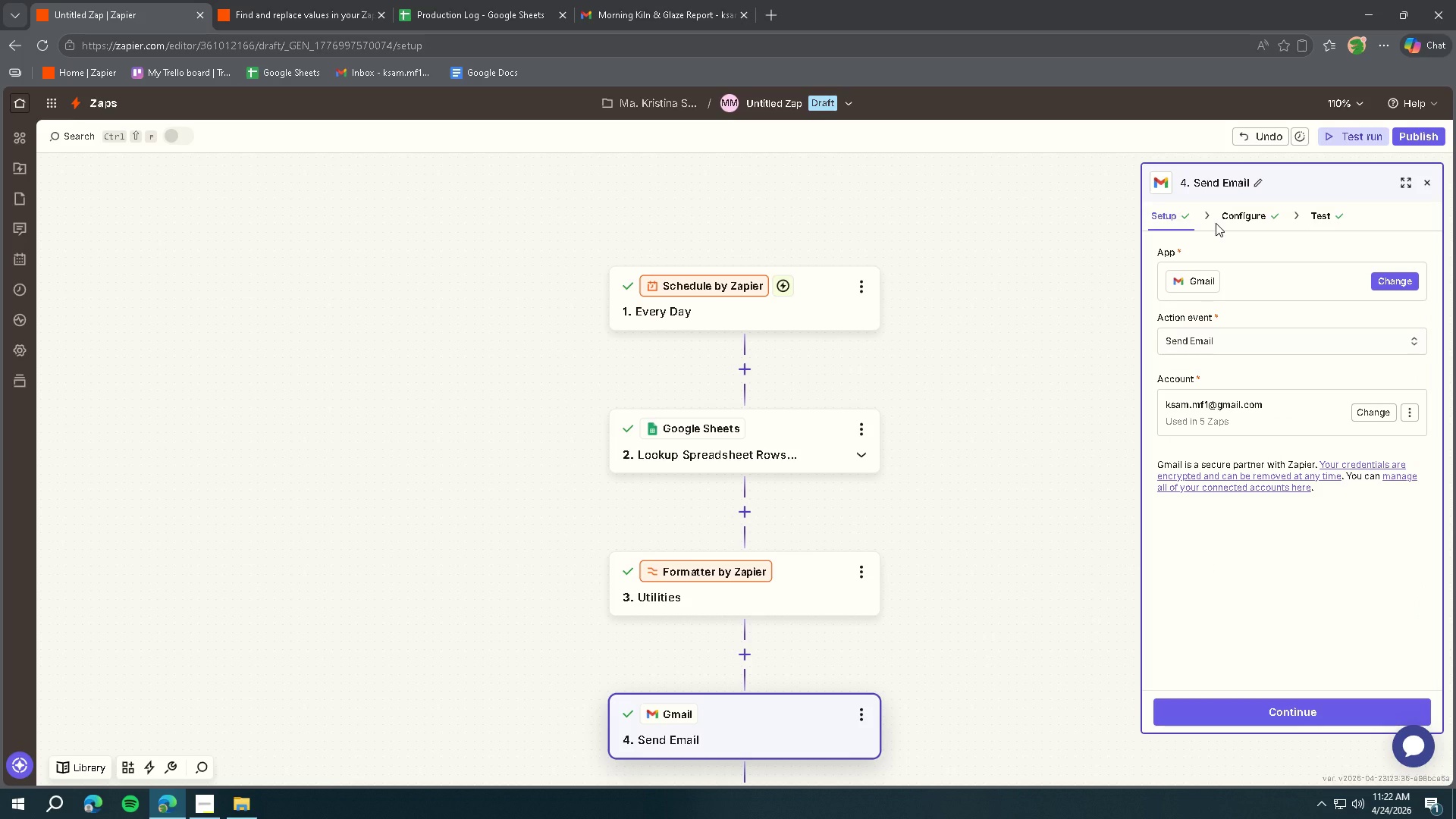 
wait(6.31)
 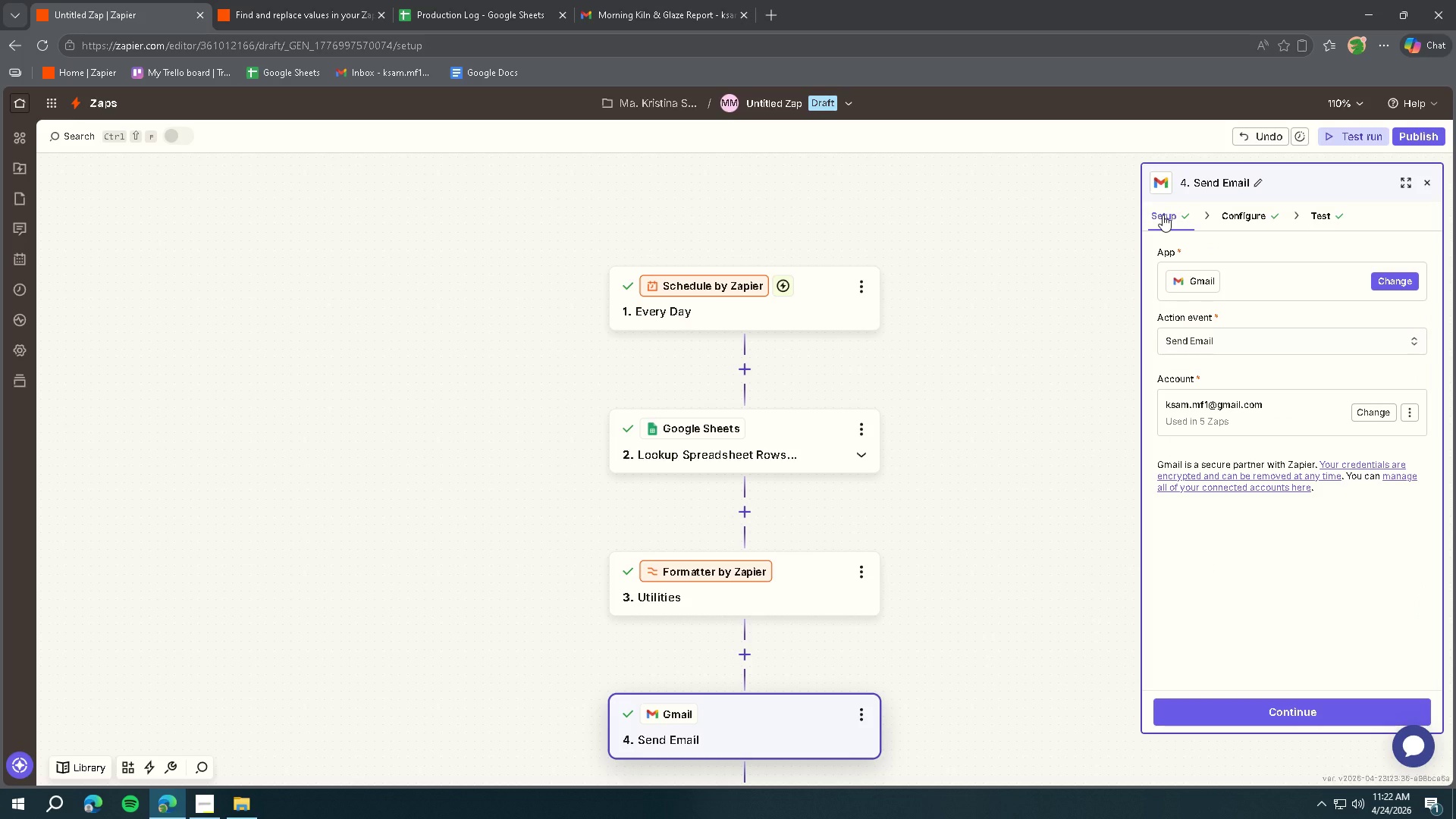 
left_click([782, 602])
 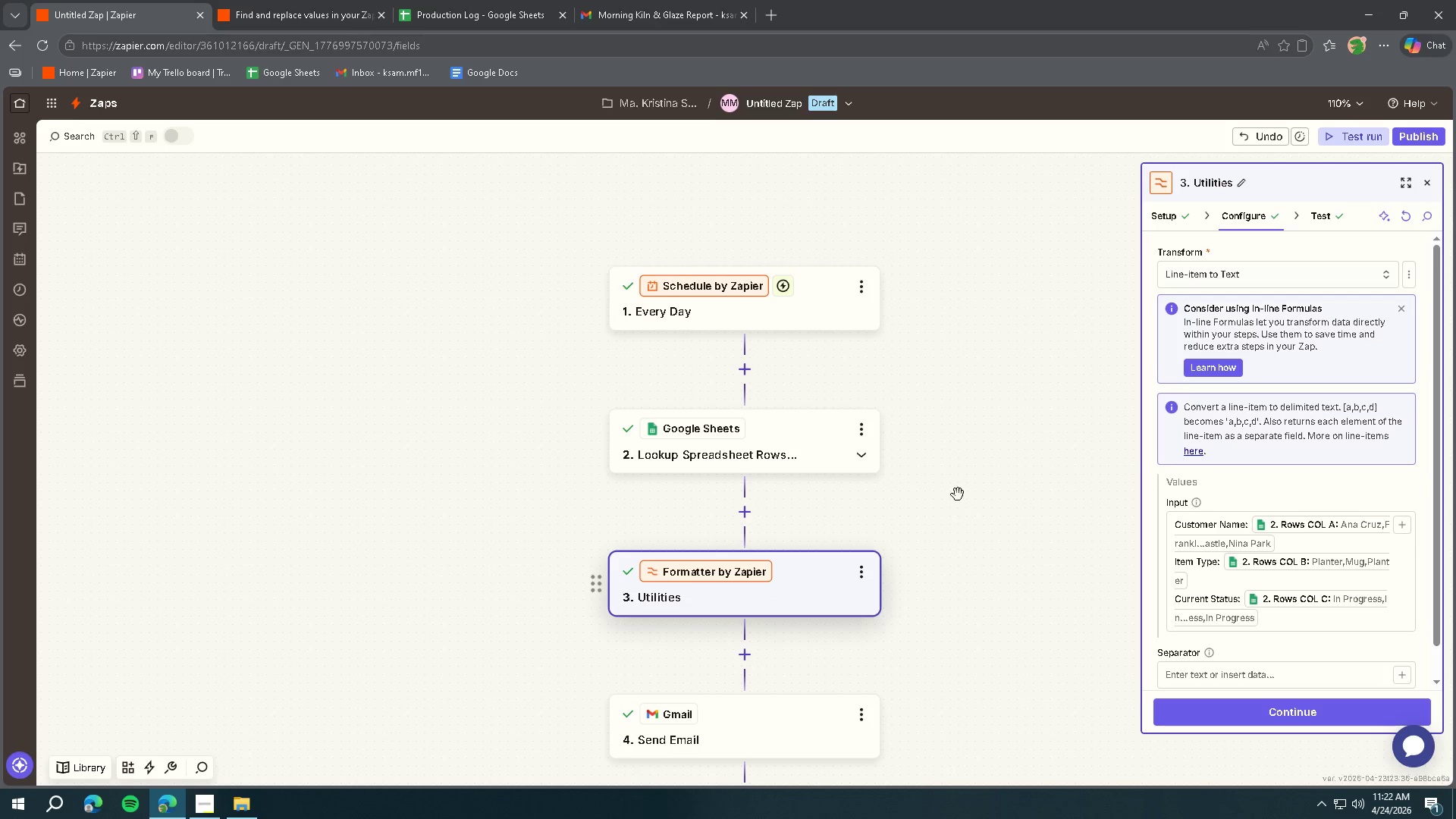 
wait(8.39)
 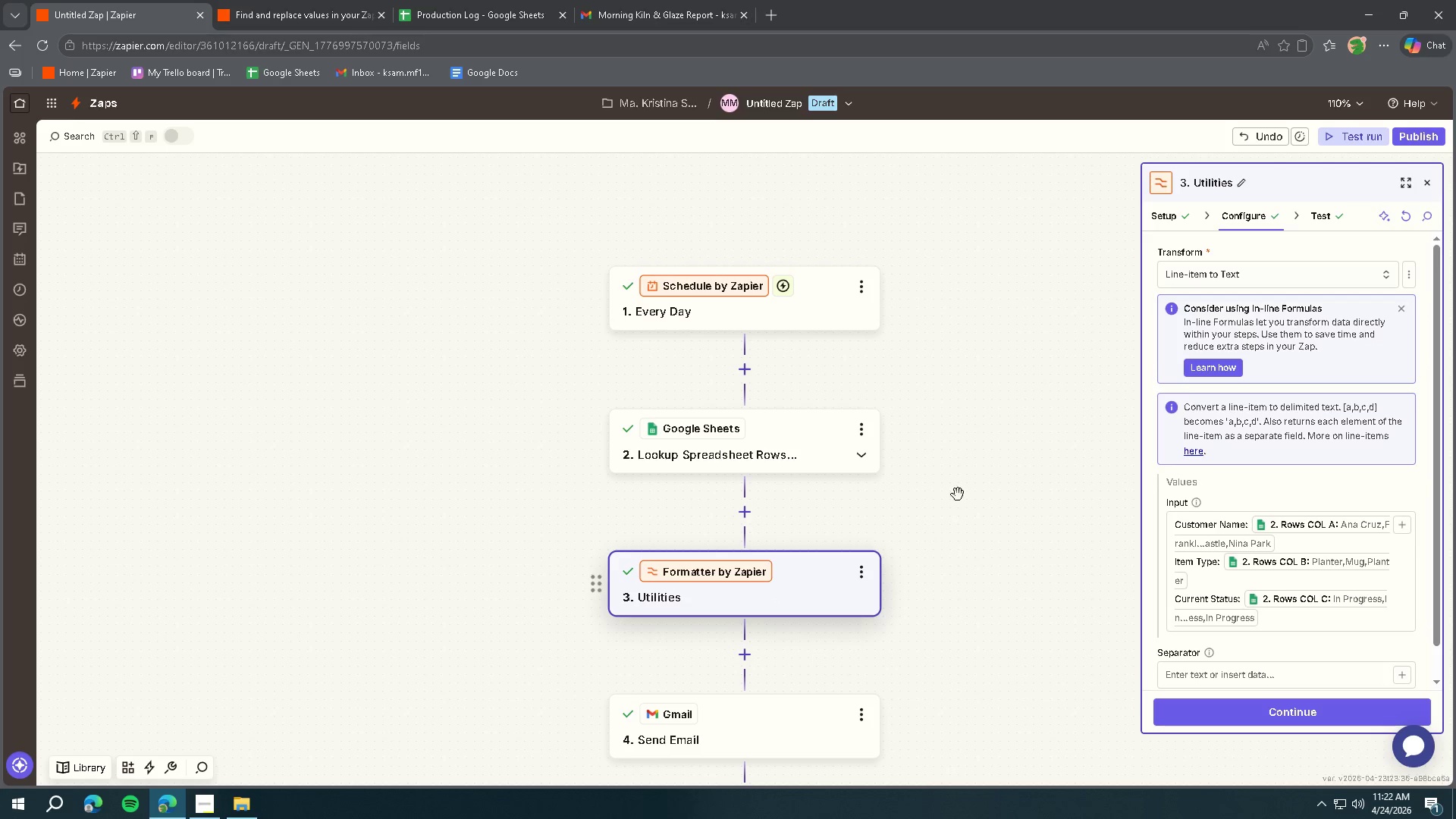 
left_click([1325, 278])
 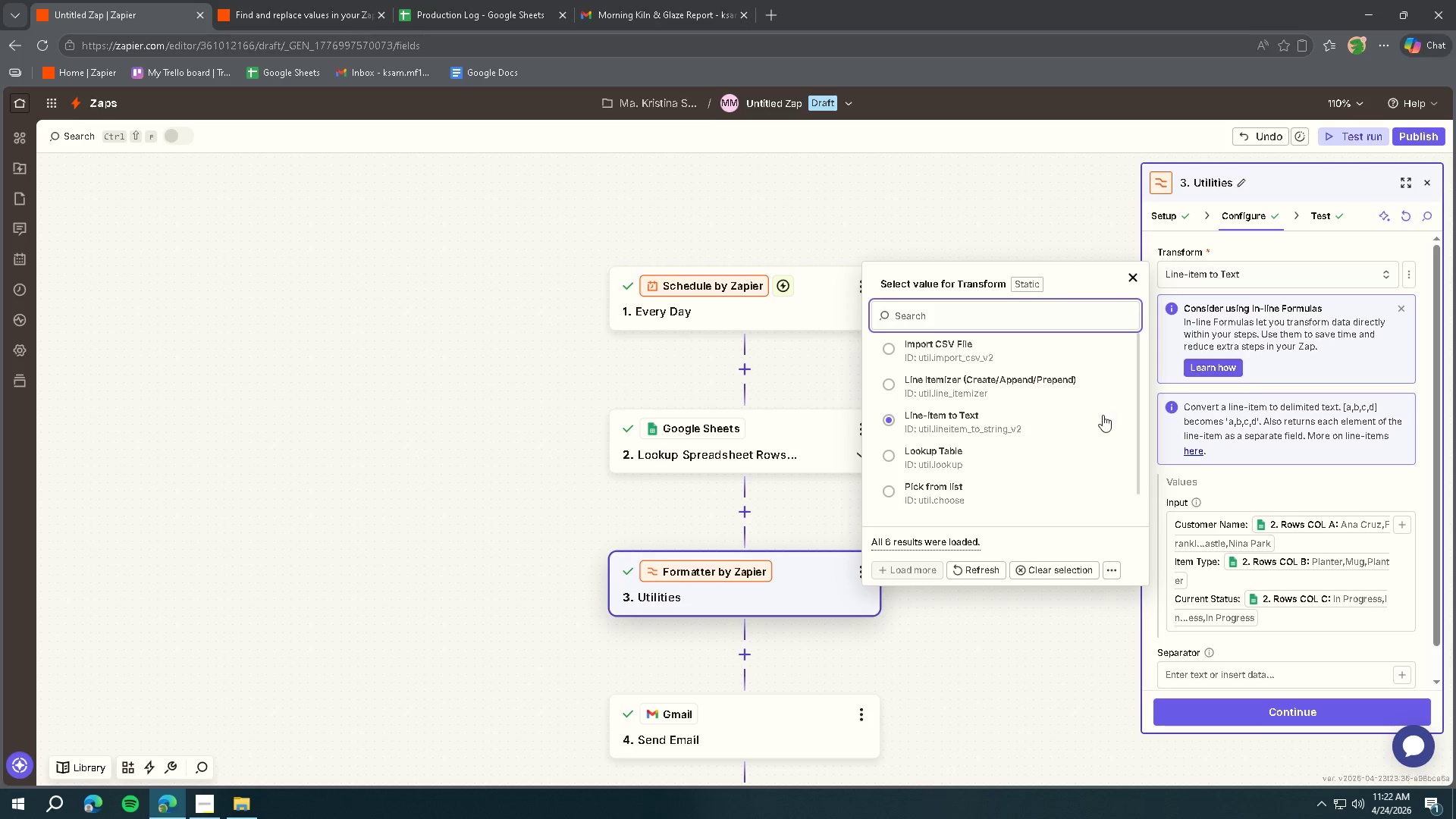 
scroll: coordinate [1028, 466], scroll_direction: down, amount: 4.0
 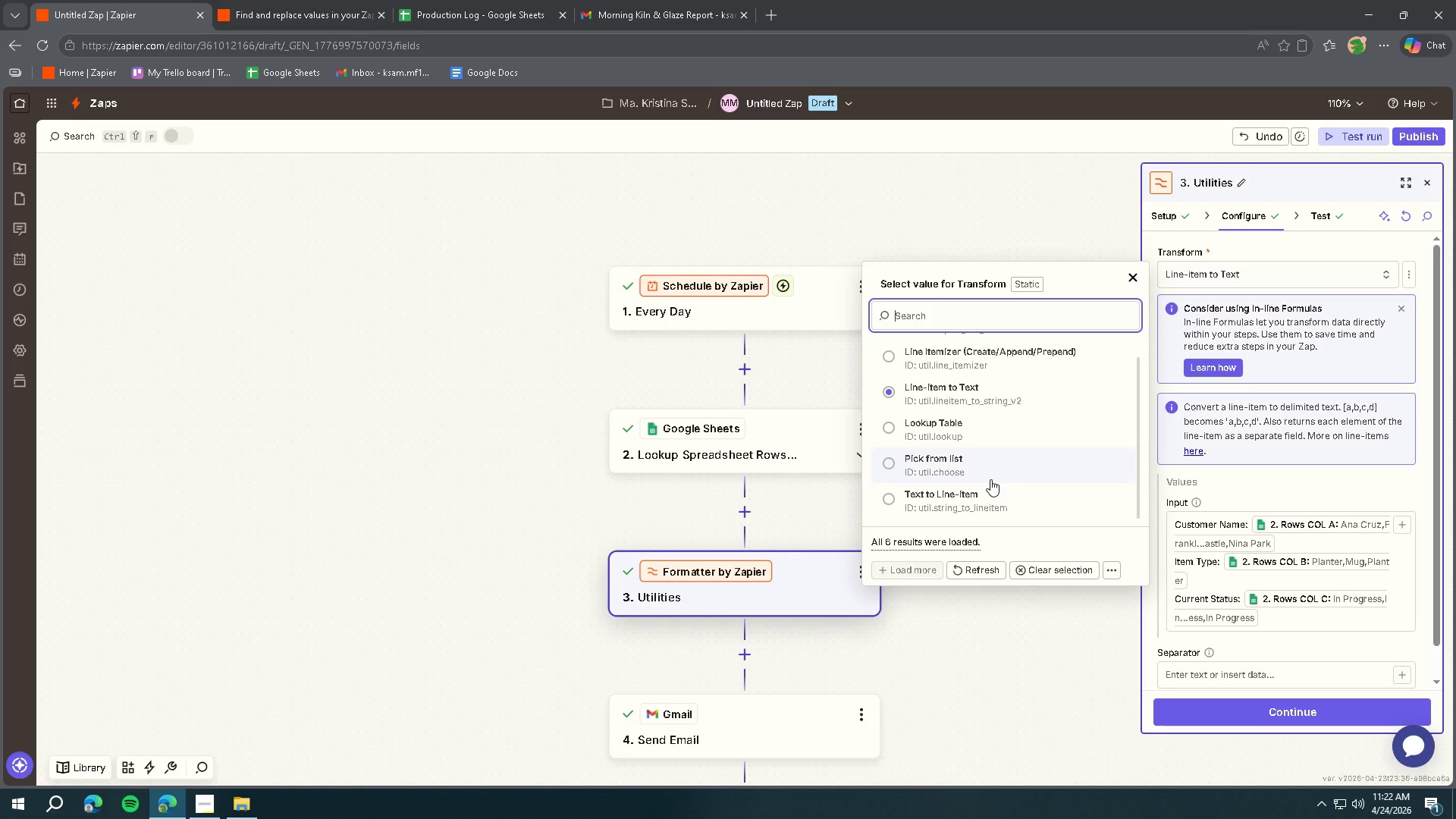 
wait(15.51)
 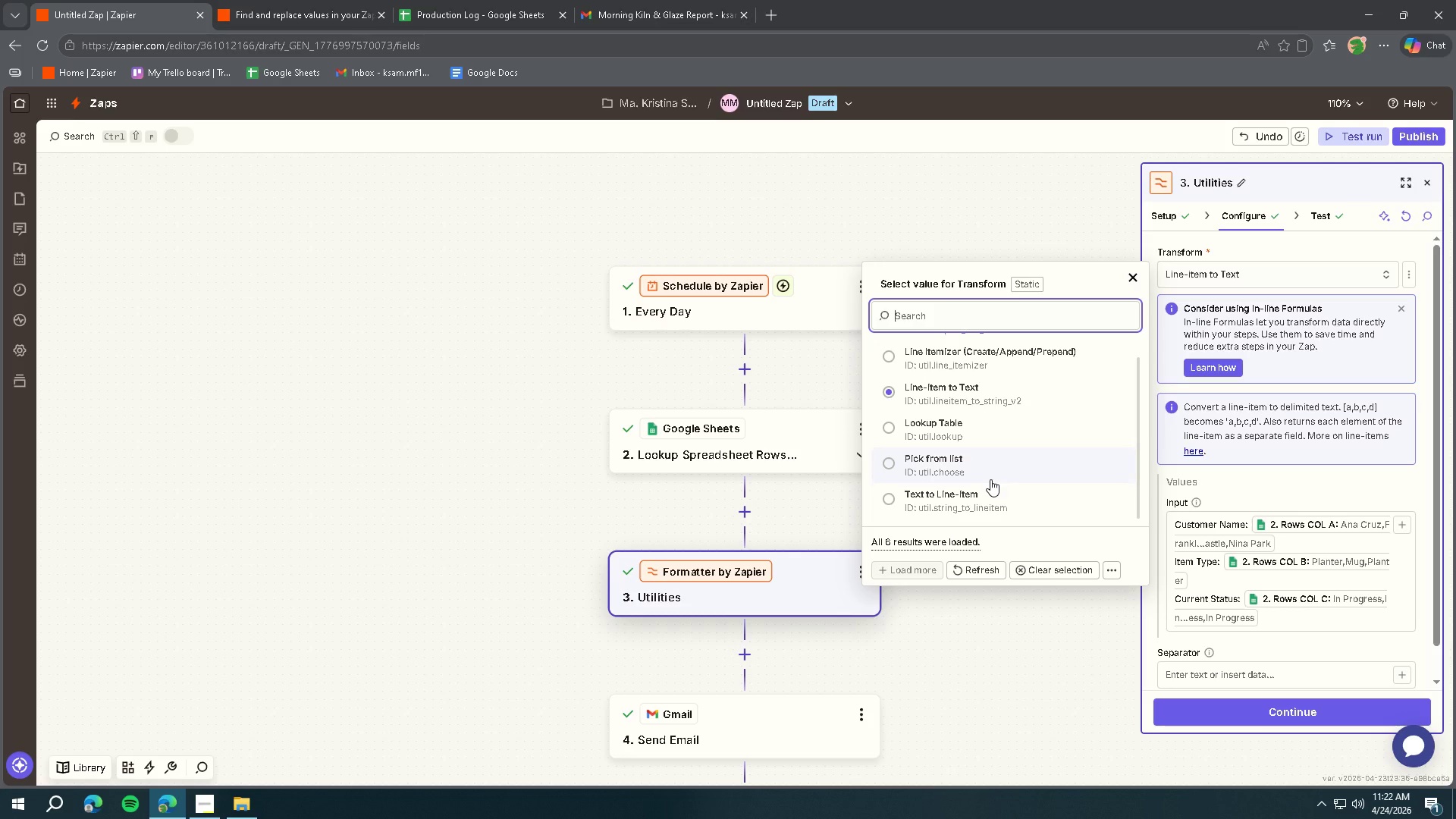 
scroll: coordinate [976, 409], scroll_direction: up, amount: 3.0
 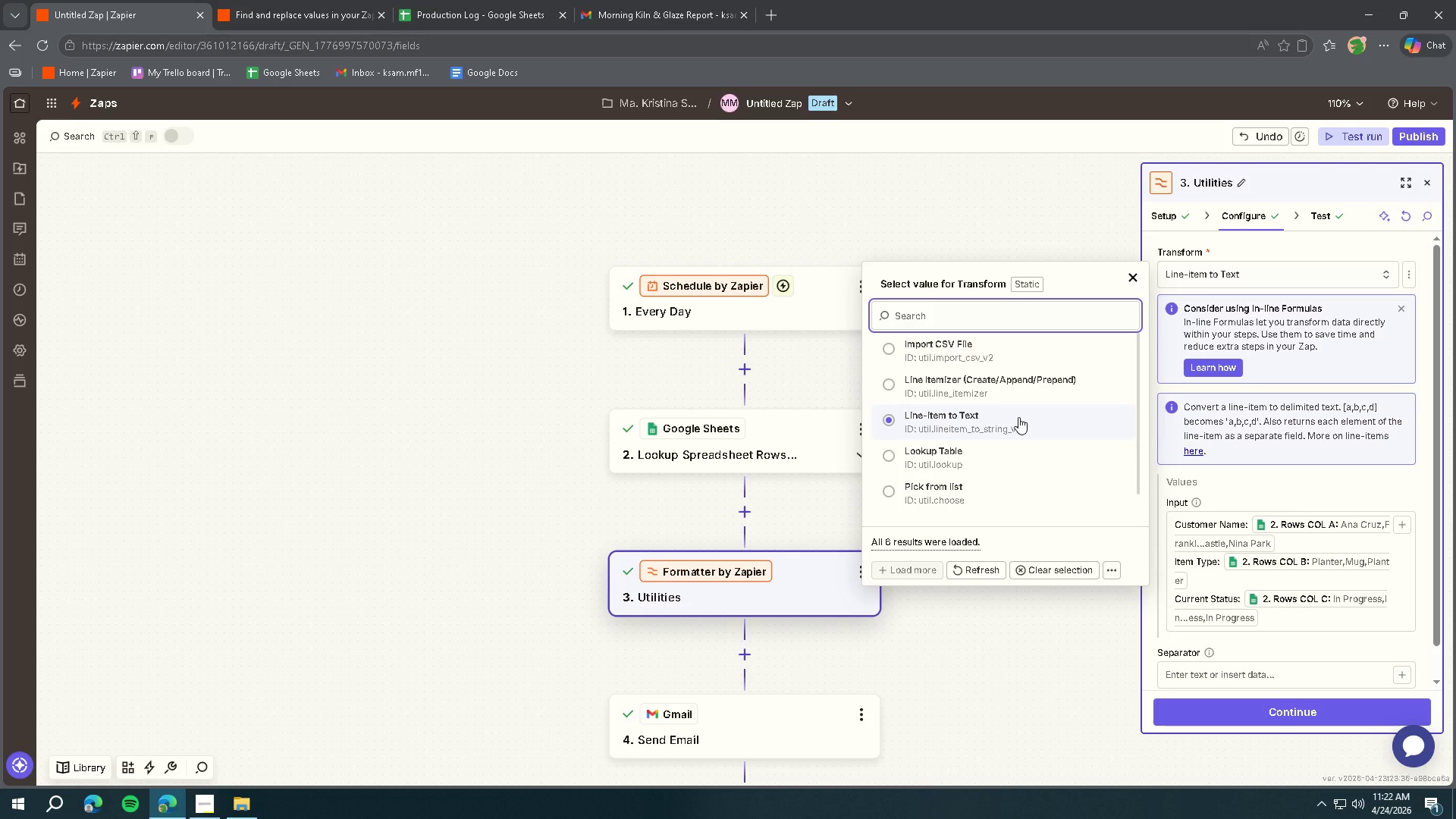 
wait(10.09)
 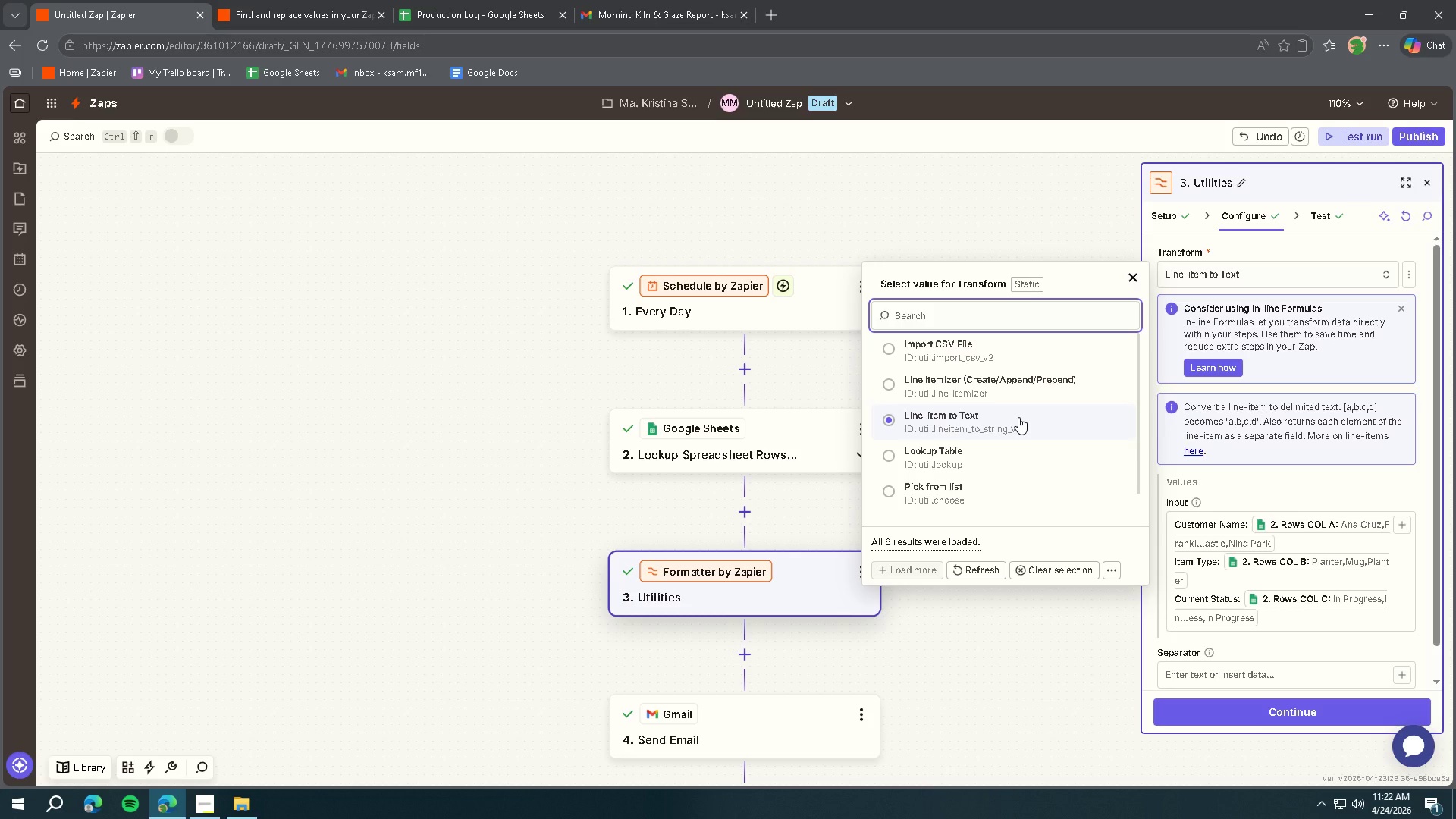 
left_click([1313, 621])
 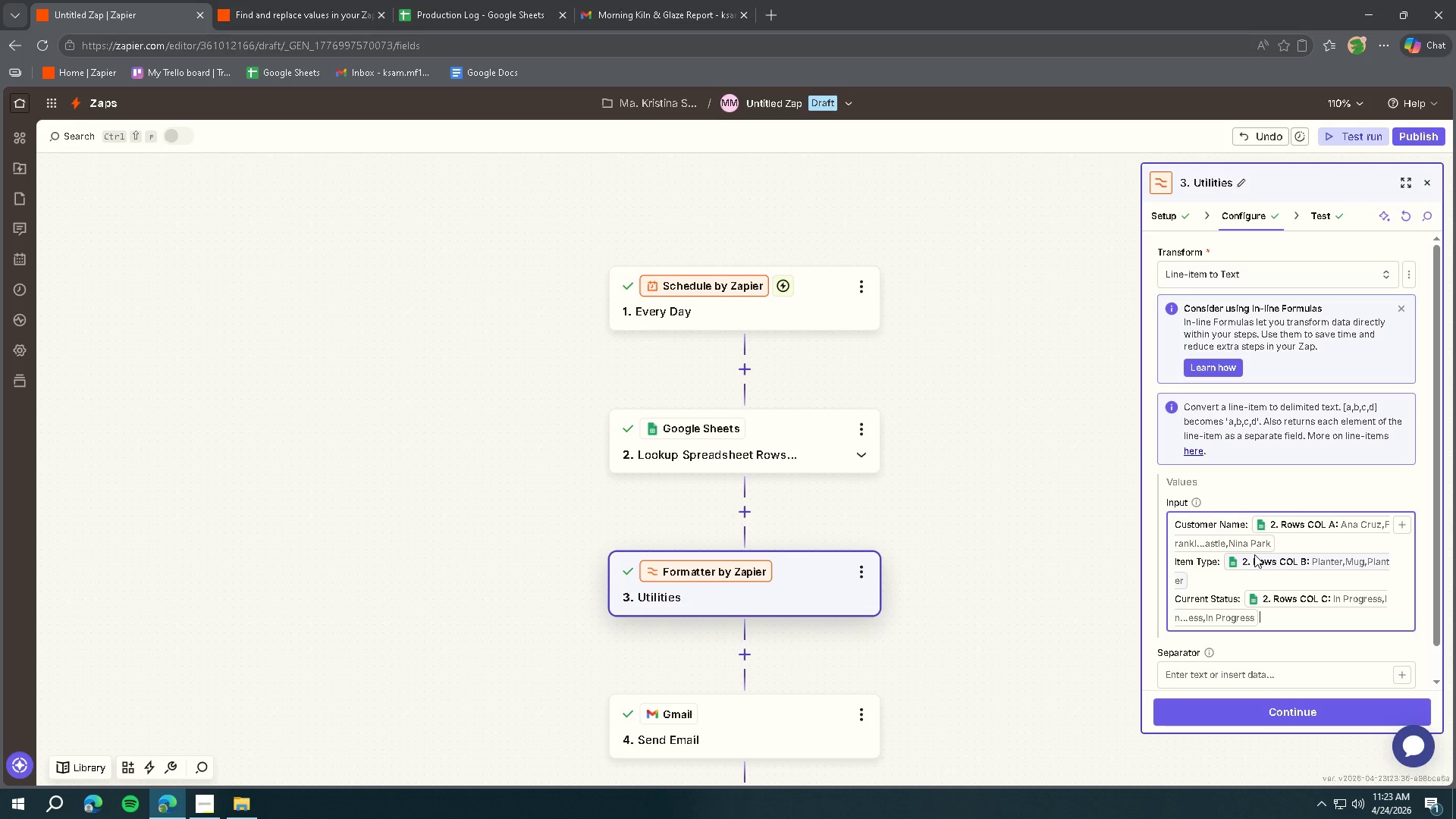 
left_click([1305, 615])
 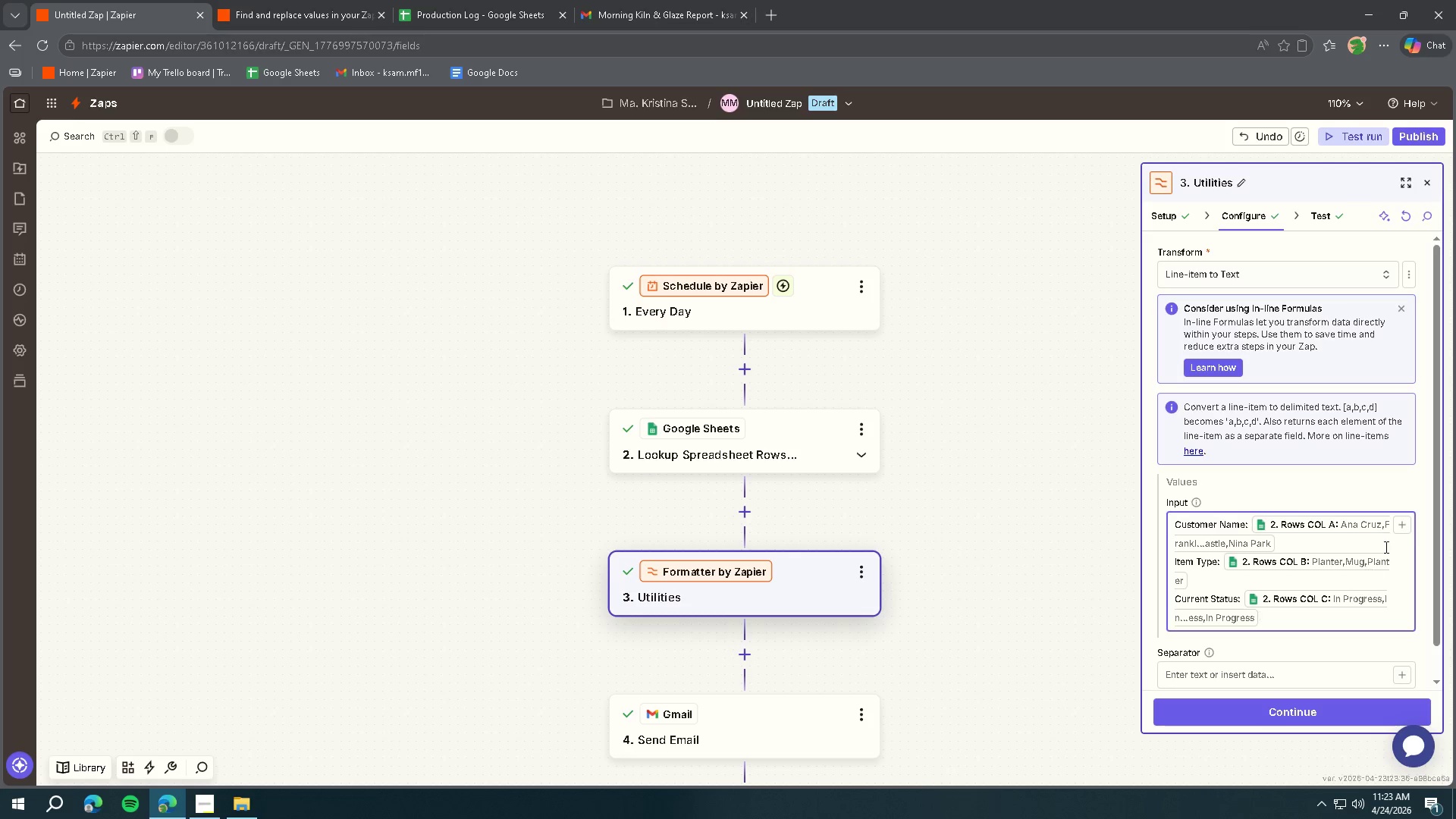 
left_click([1398, 527])
 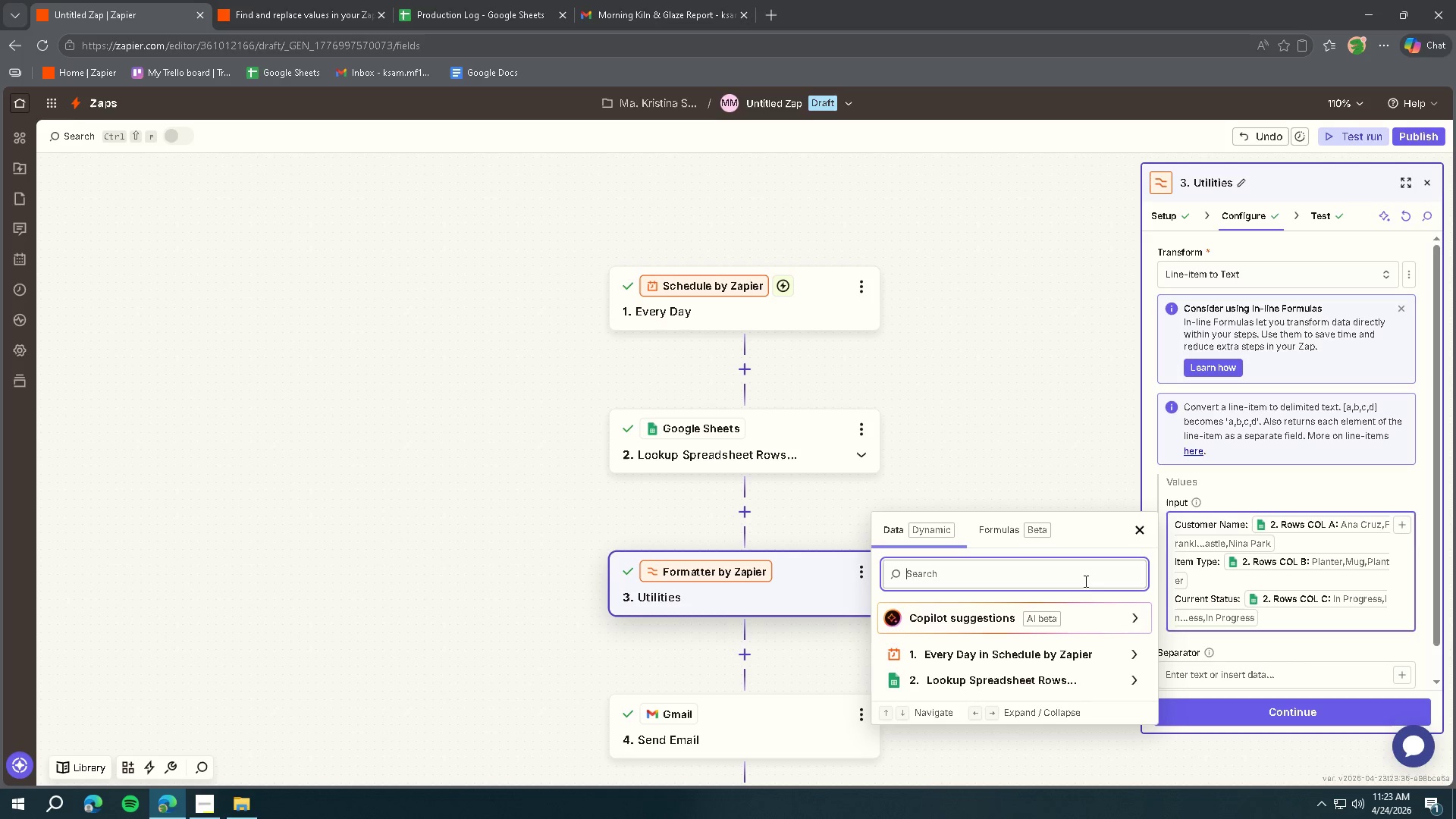 
left_click([1038, 654])
 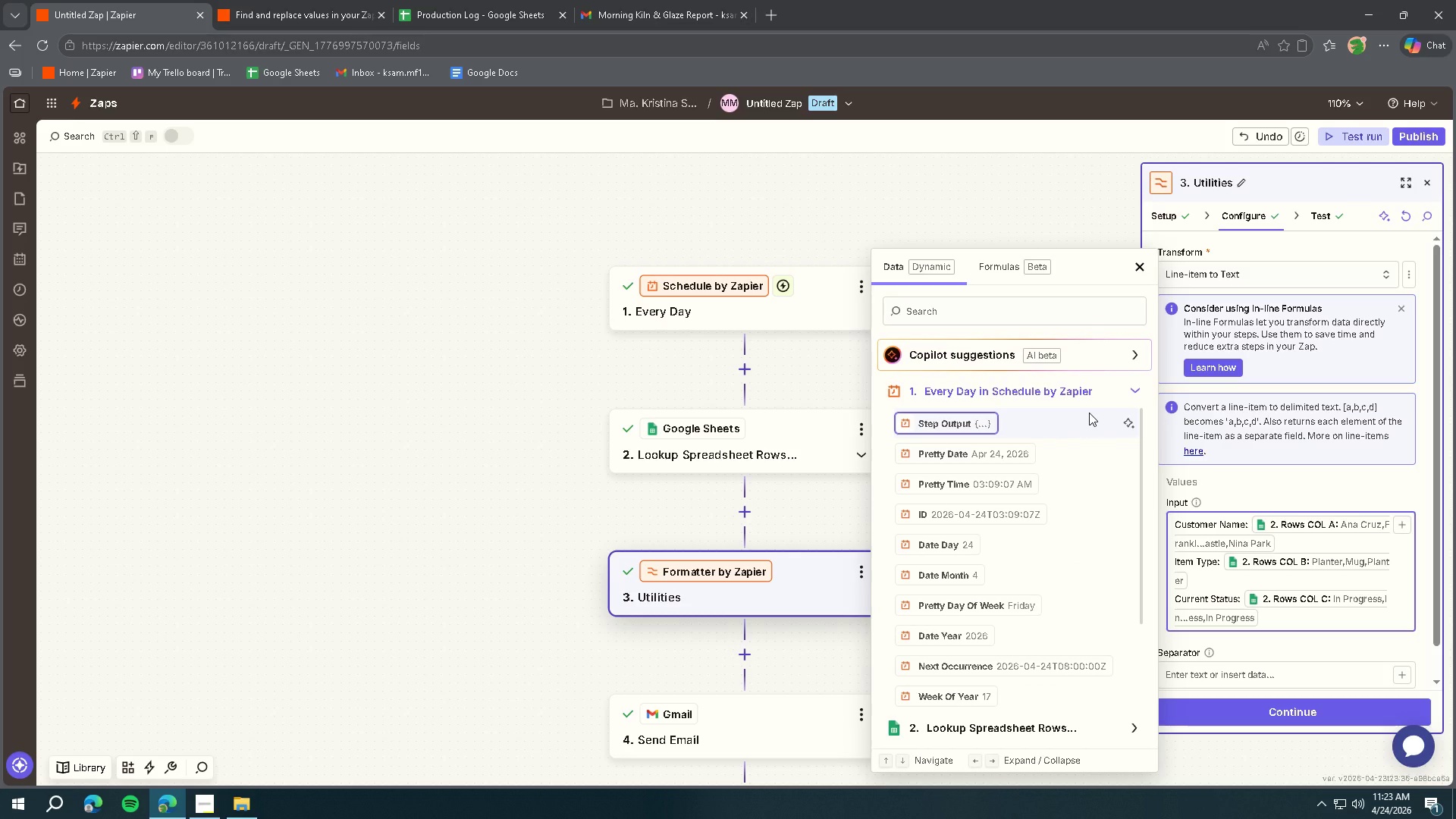 
scroll: coordinate [1066, 570], scroll_direction: down, amount: 3.0
 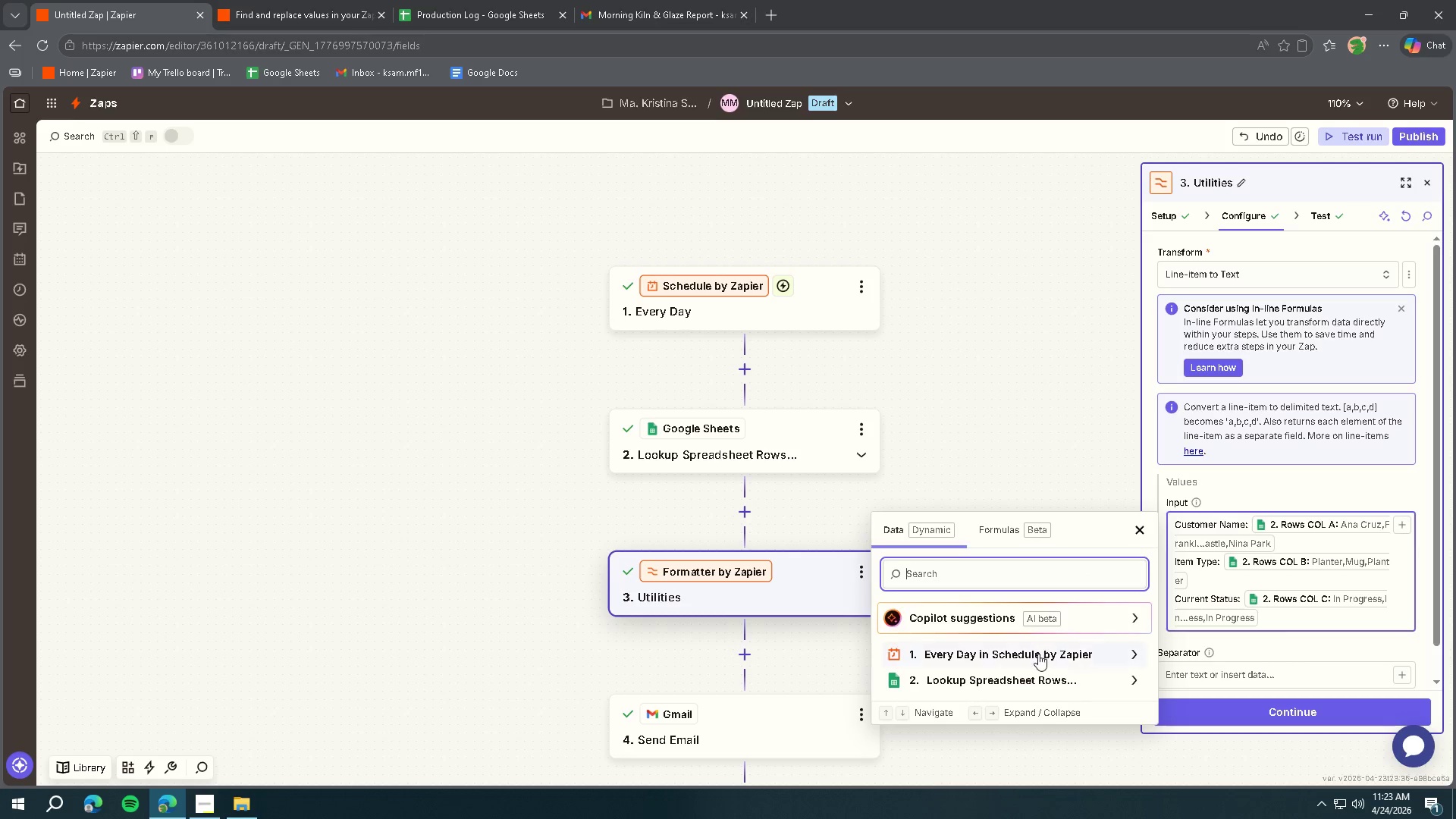 
left_click([1094, 390])
 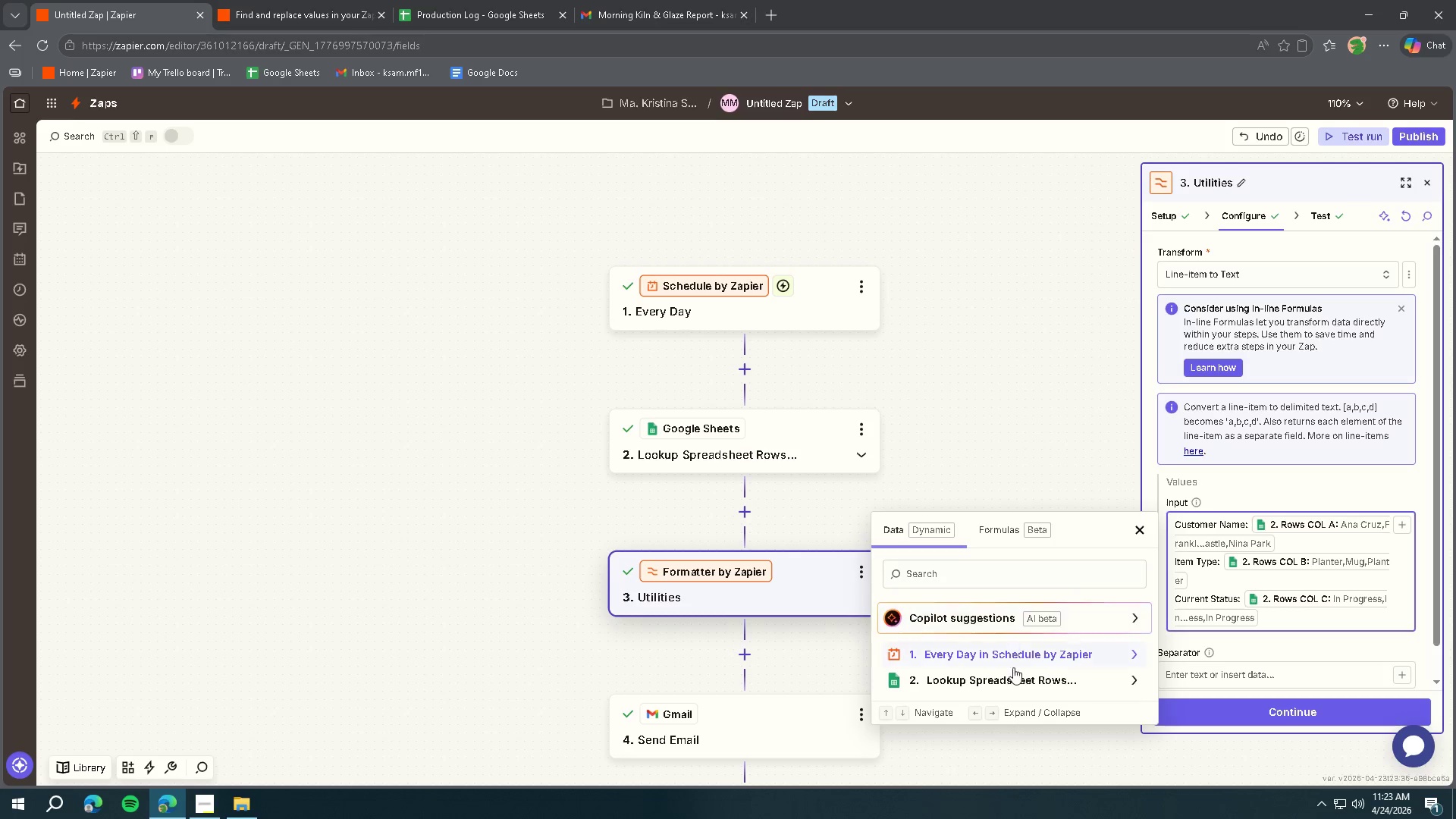 
left_click([1015, 689])
 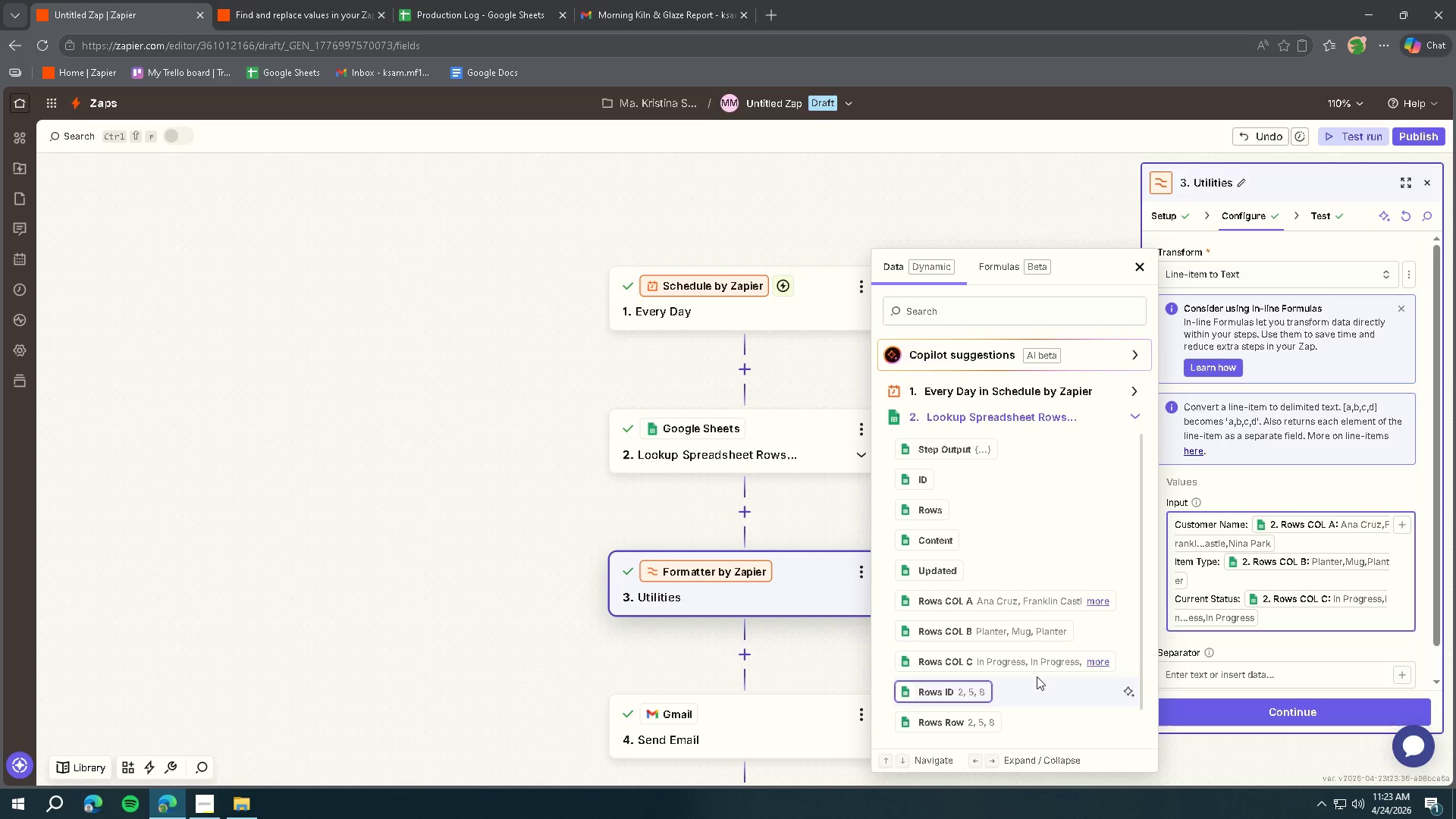 
scroll: coordinate [1083, 630], scroll_direction: down, amount: 5.0
 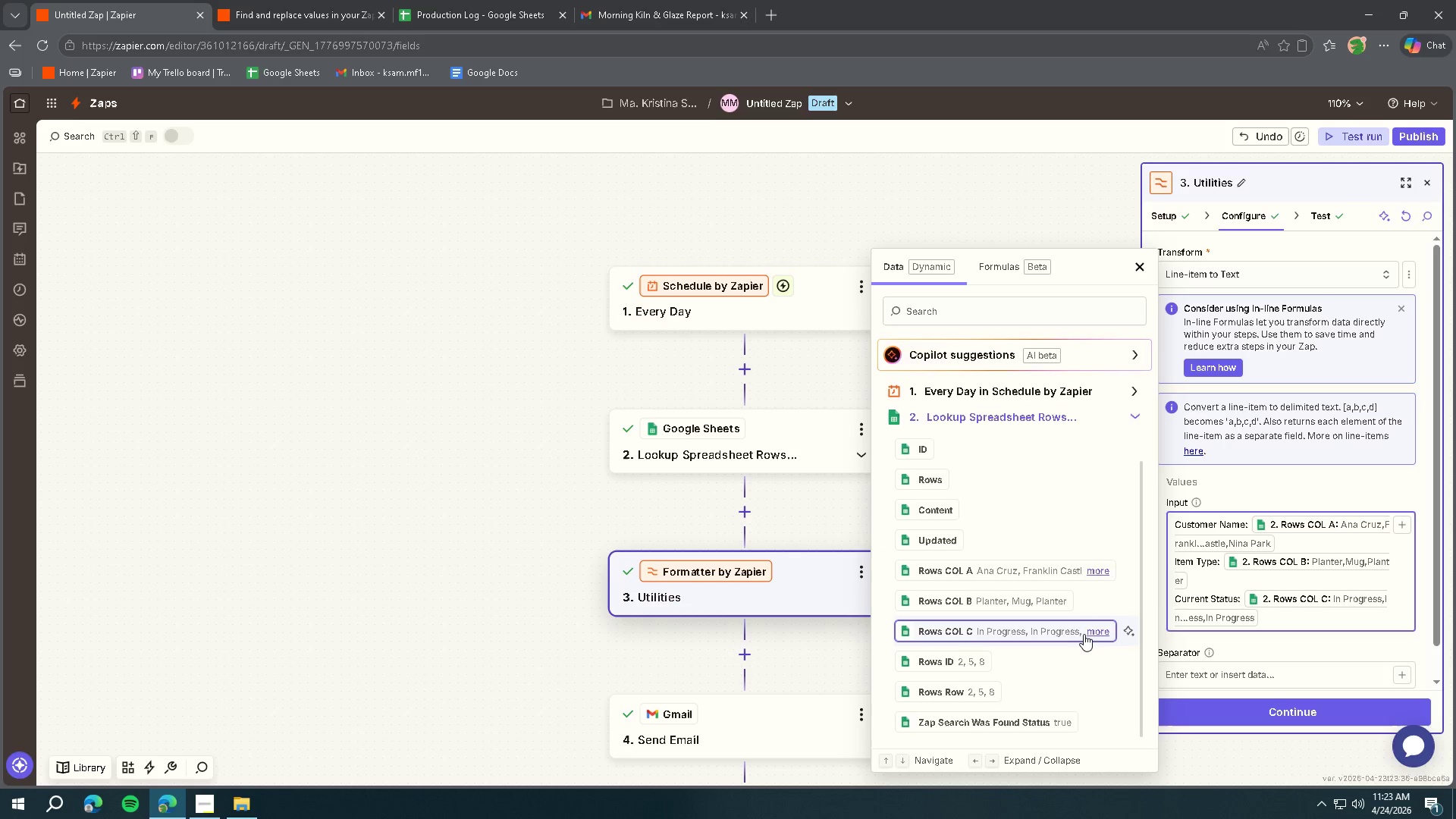 
scroll: coordinate [1085, 635], scroll_direction: up, amount: 3.0
 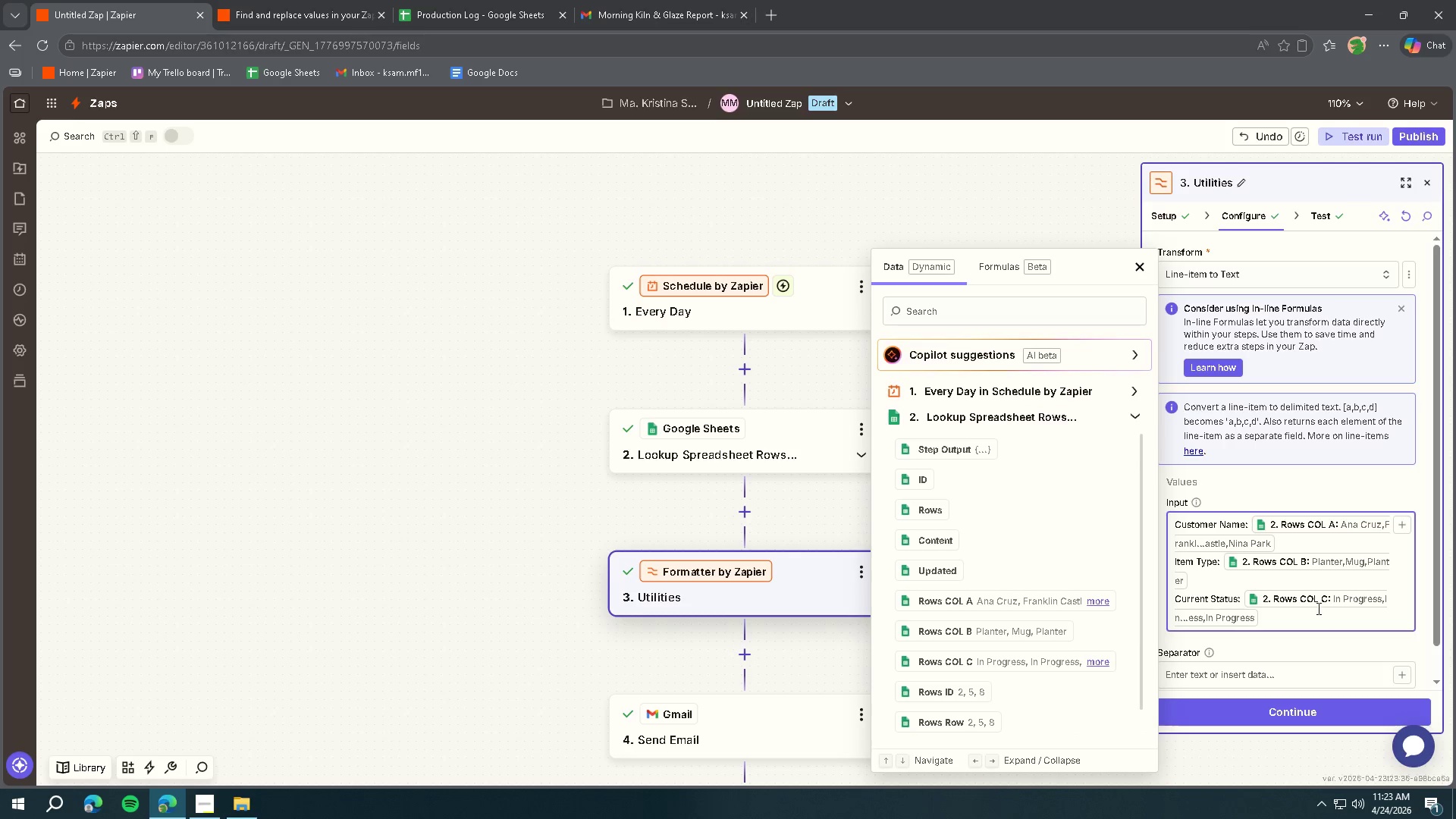 
left_click([1292, 545])
 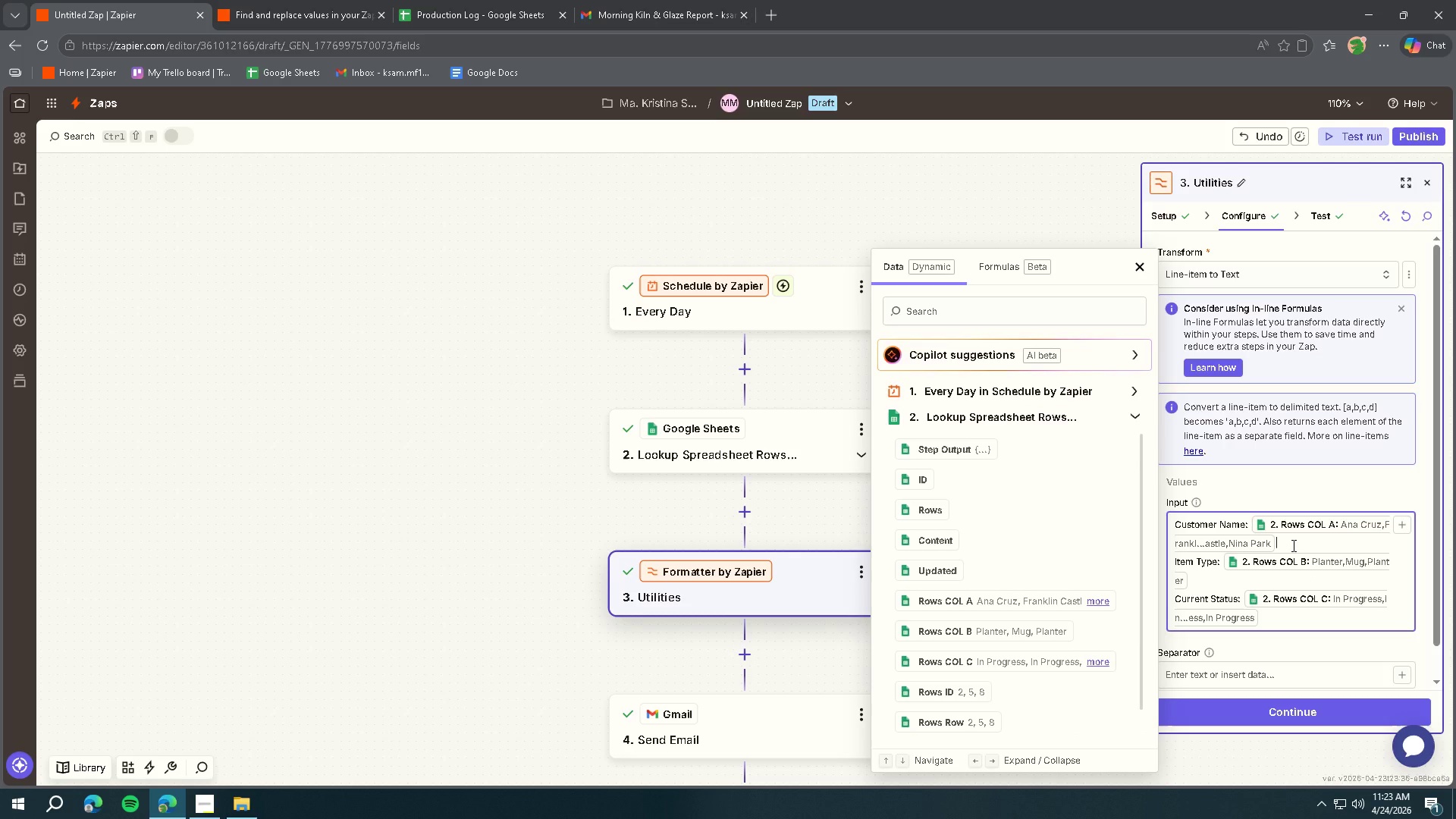 
key(Enter)
 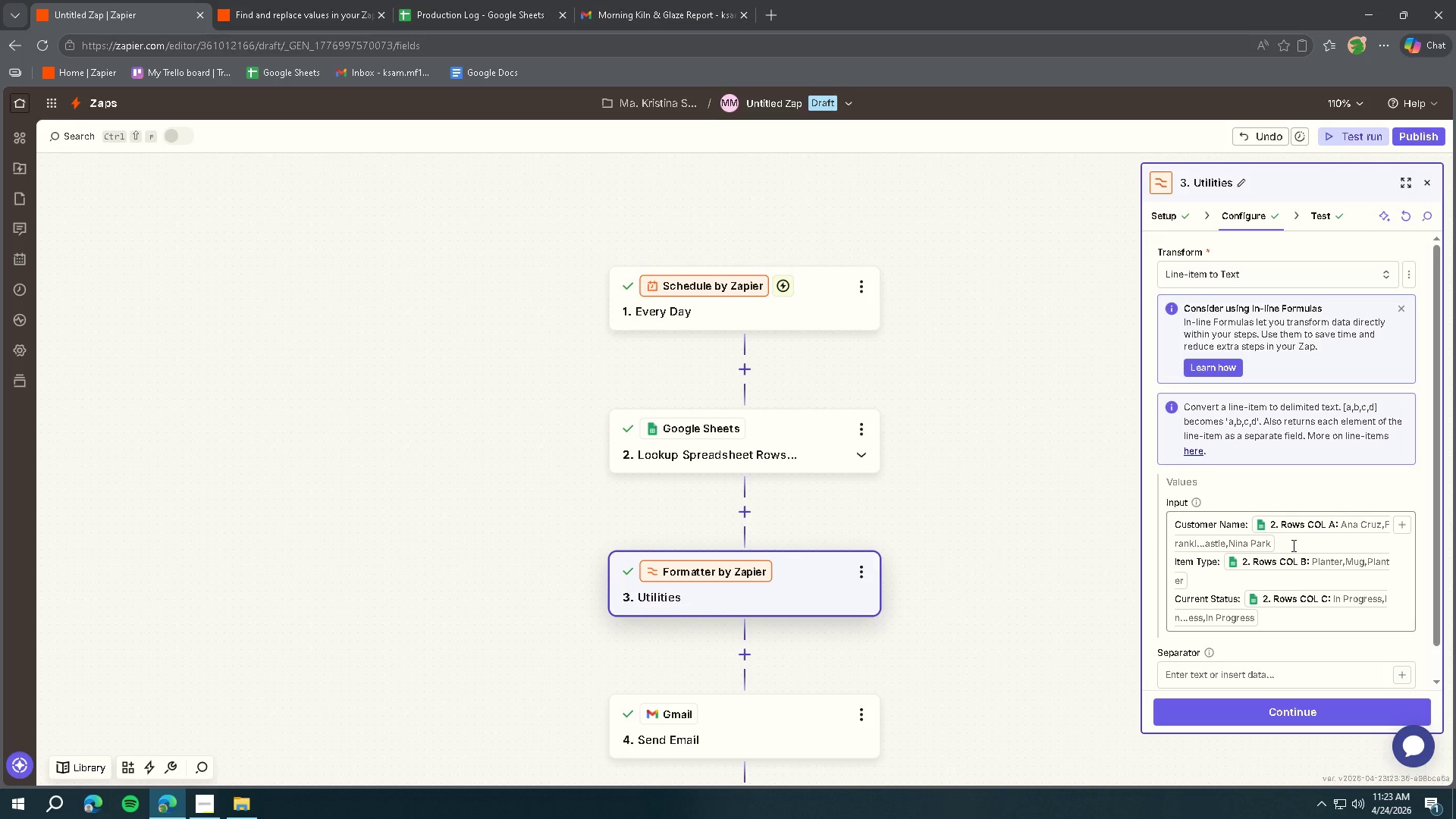 
left_click([1292, 545])
 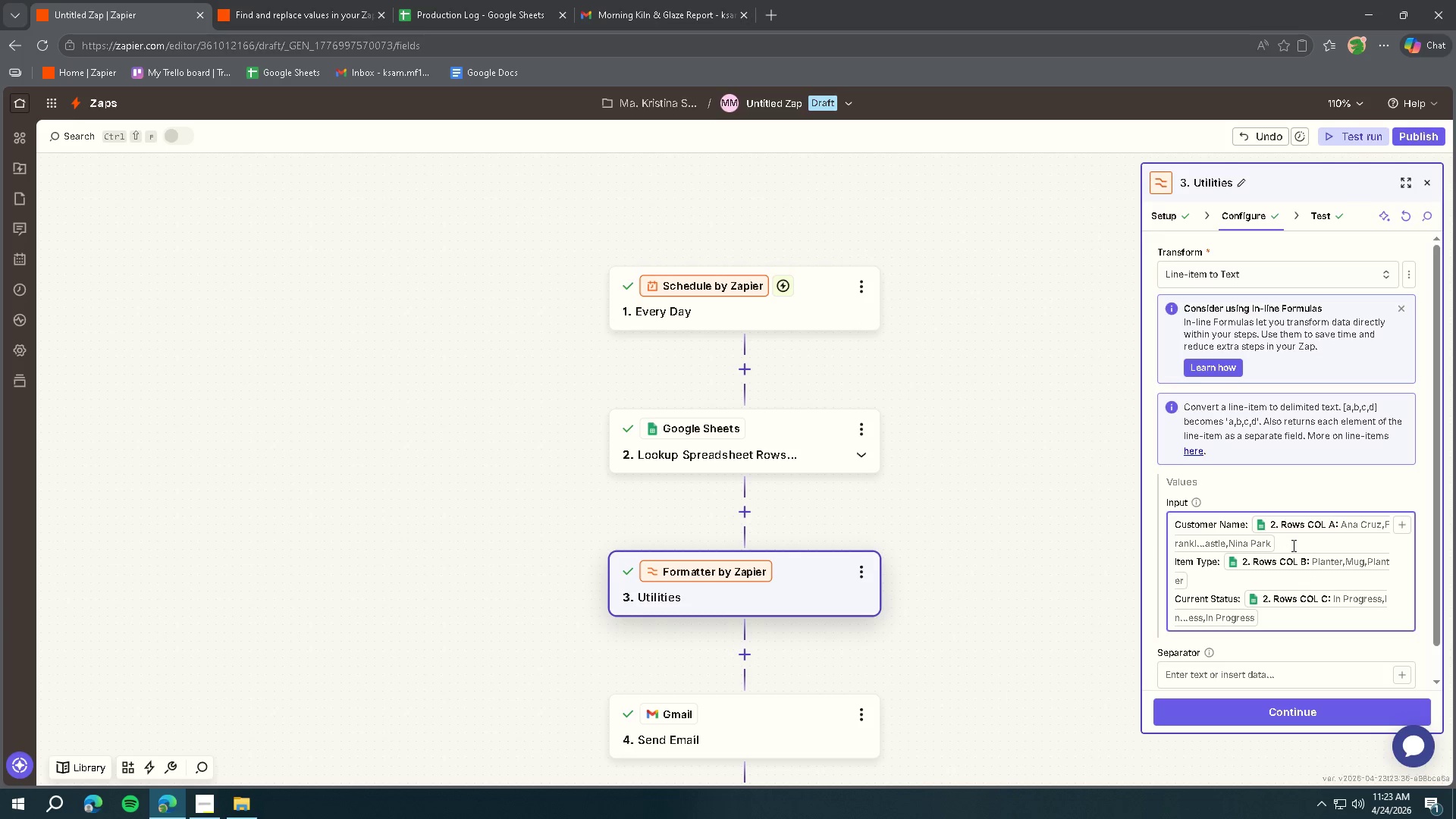 
key(Shift+Enter)
 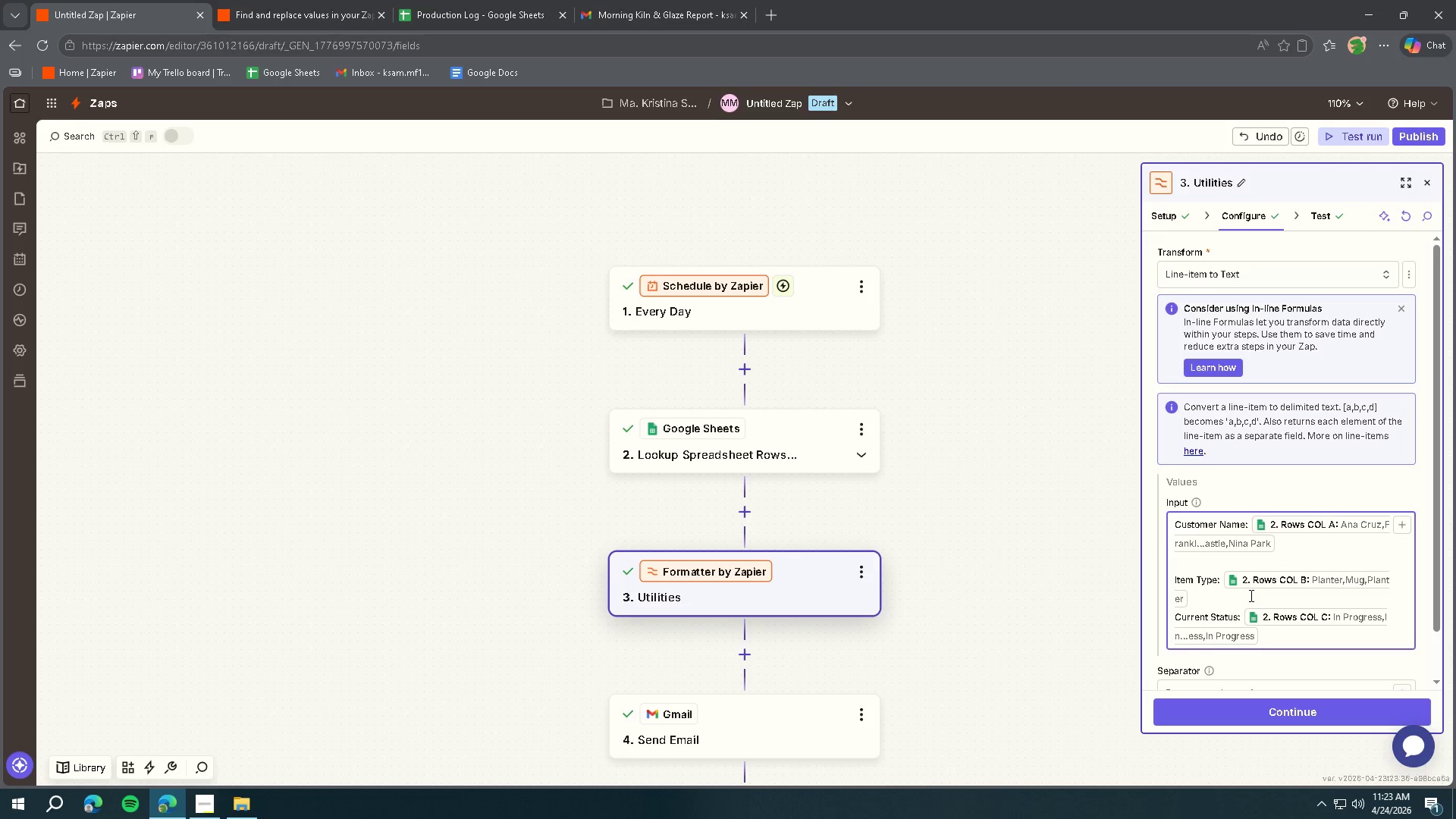 
left_click([1249, 596])
 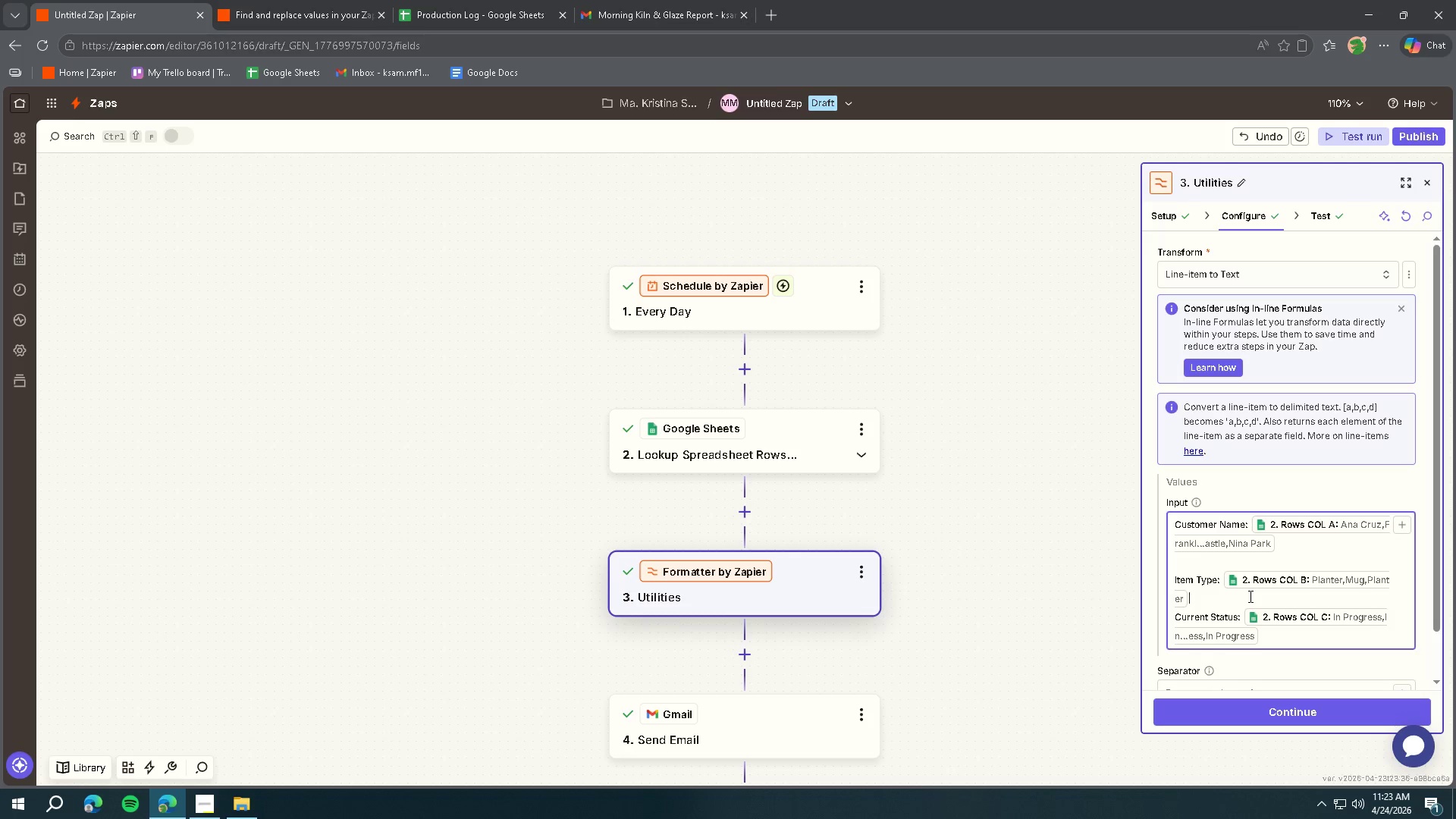 
key(Shift+ShiftRight)
 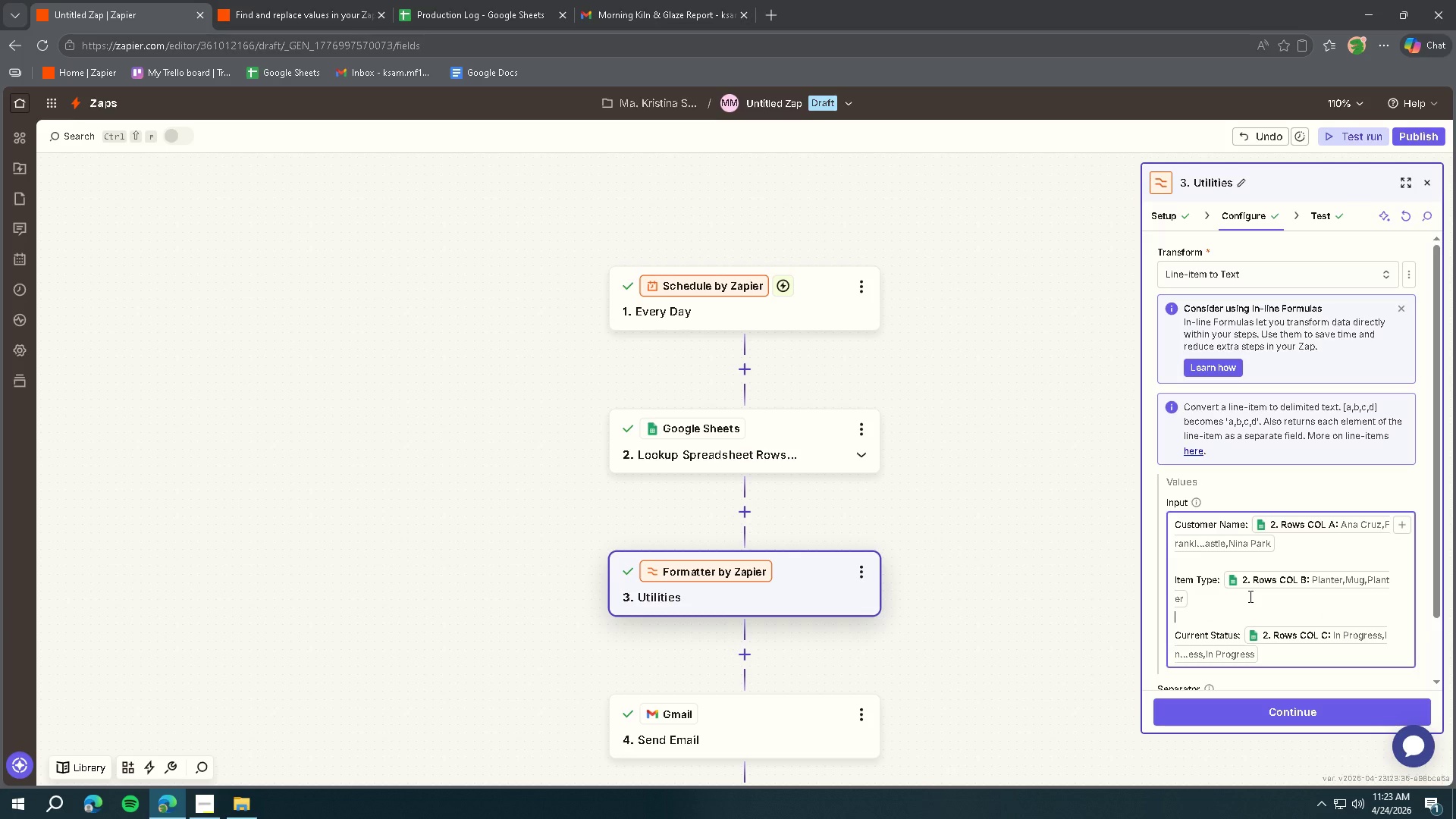 
key(Shift+Enter)
 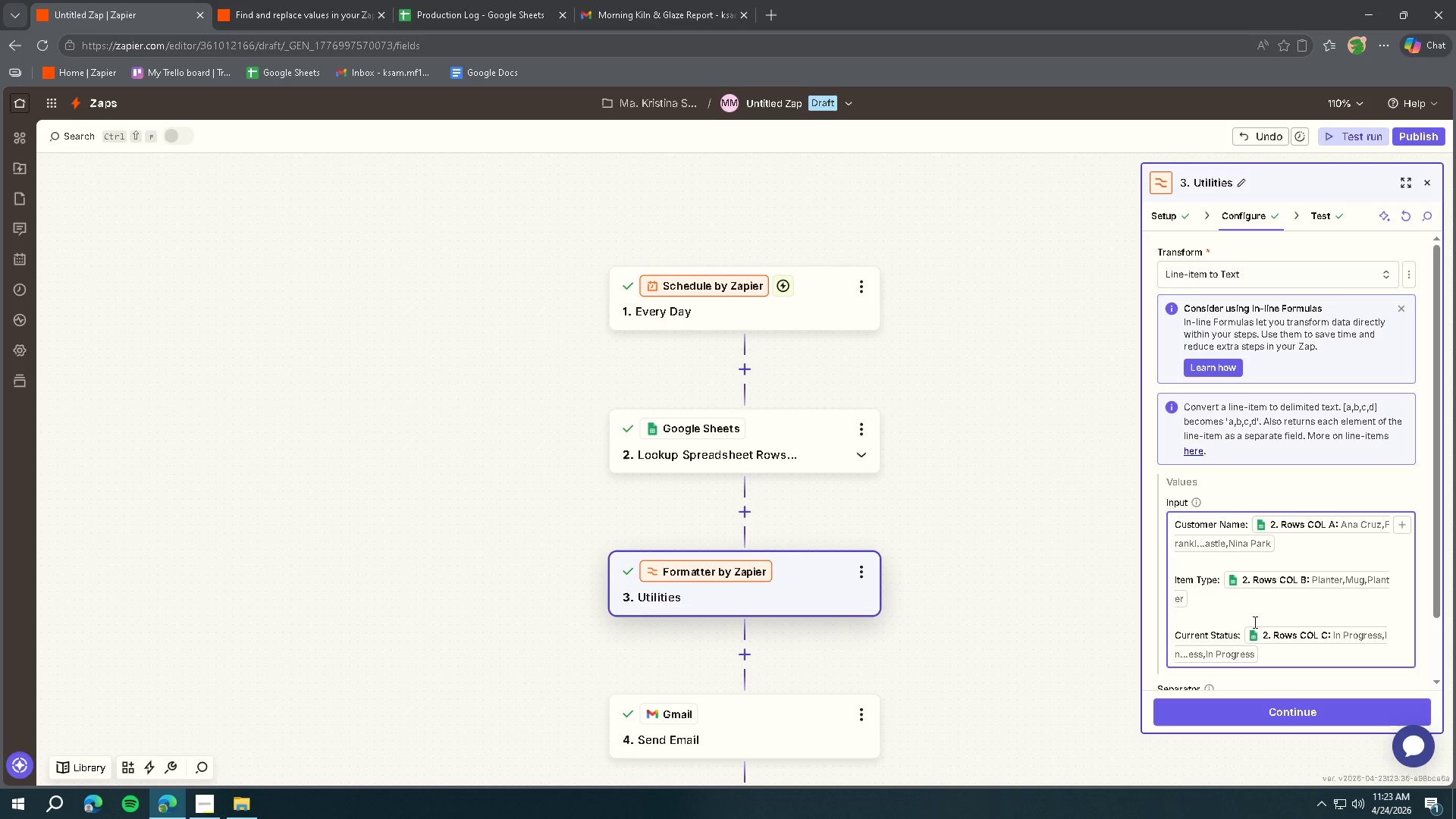 
left_click([1306, 532])
 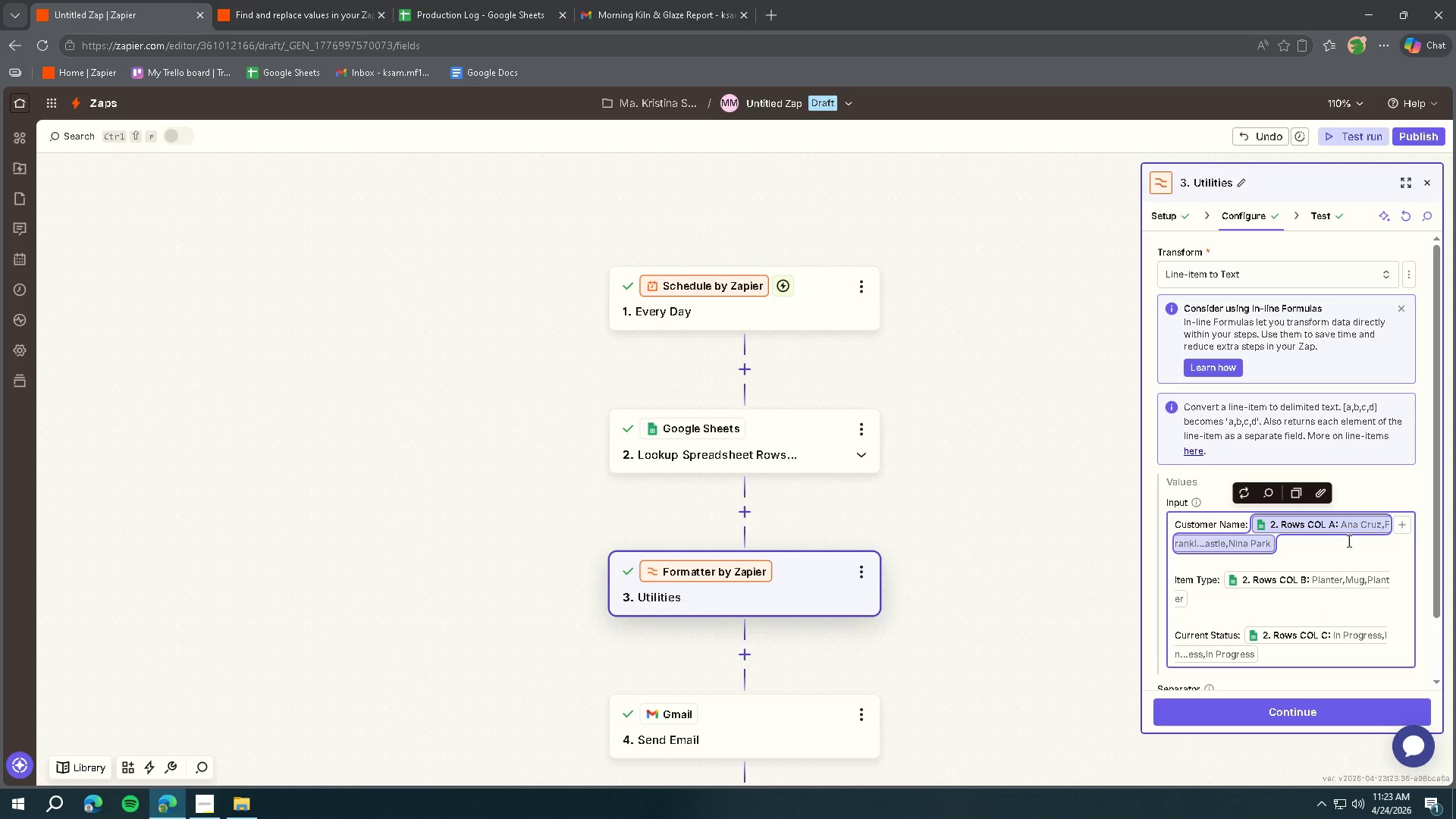 
left_click([1351, 543])
 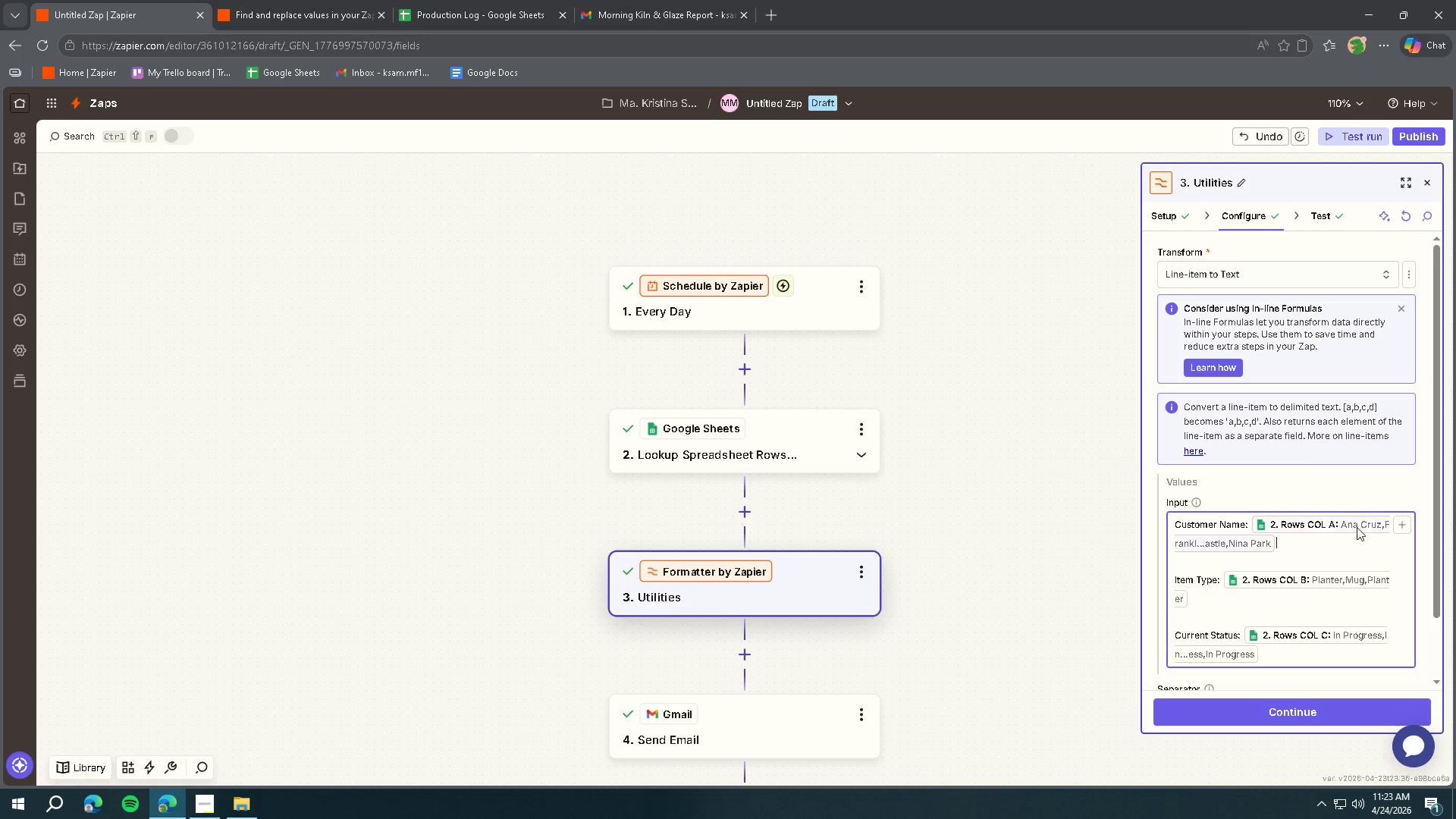 
left_click([1355, 522])
 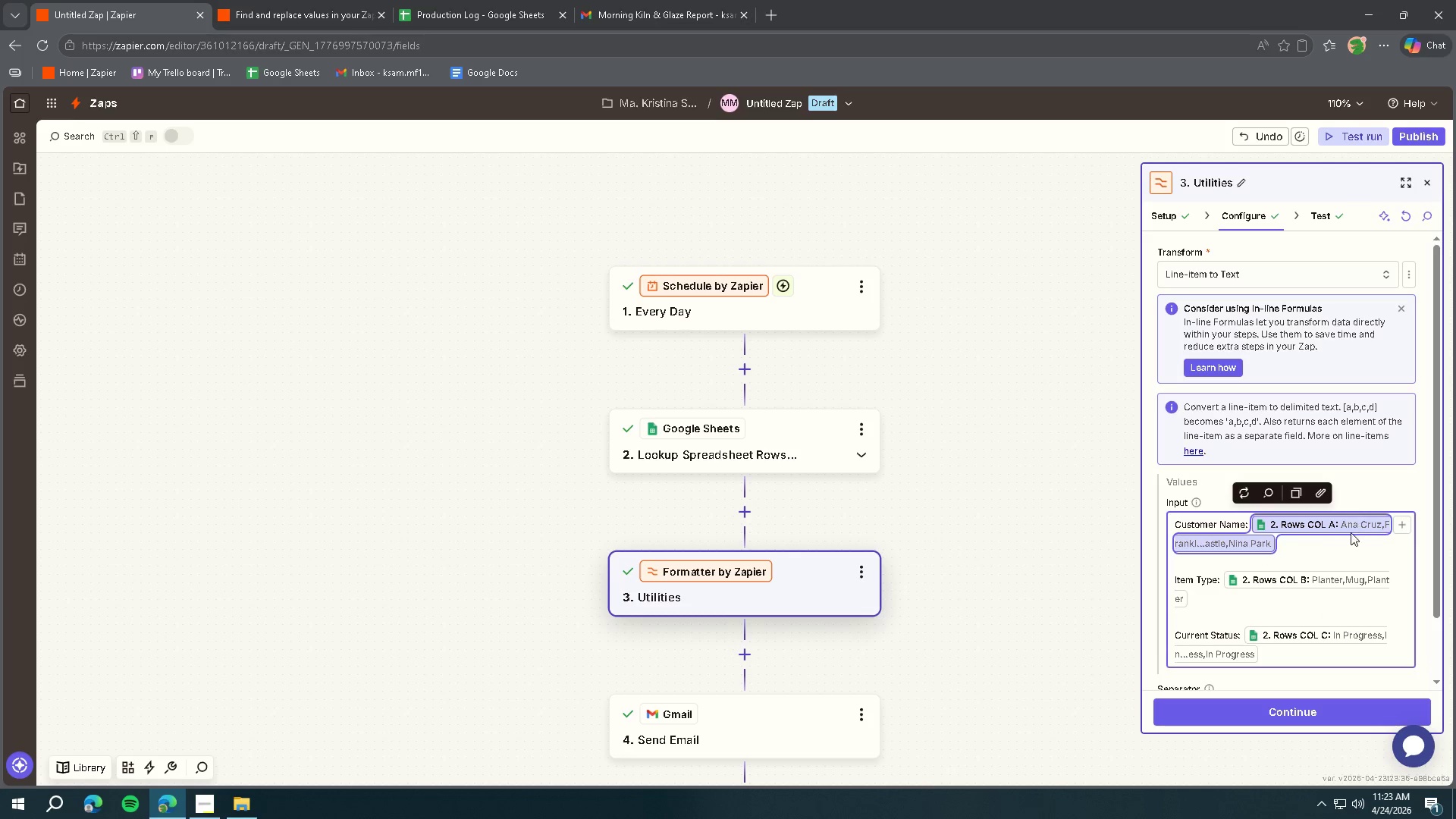 
left_click([1345, 544])
 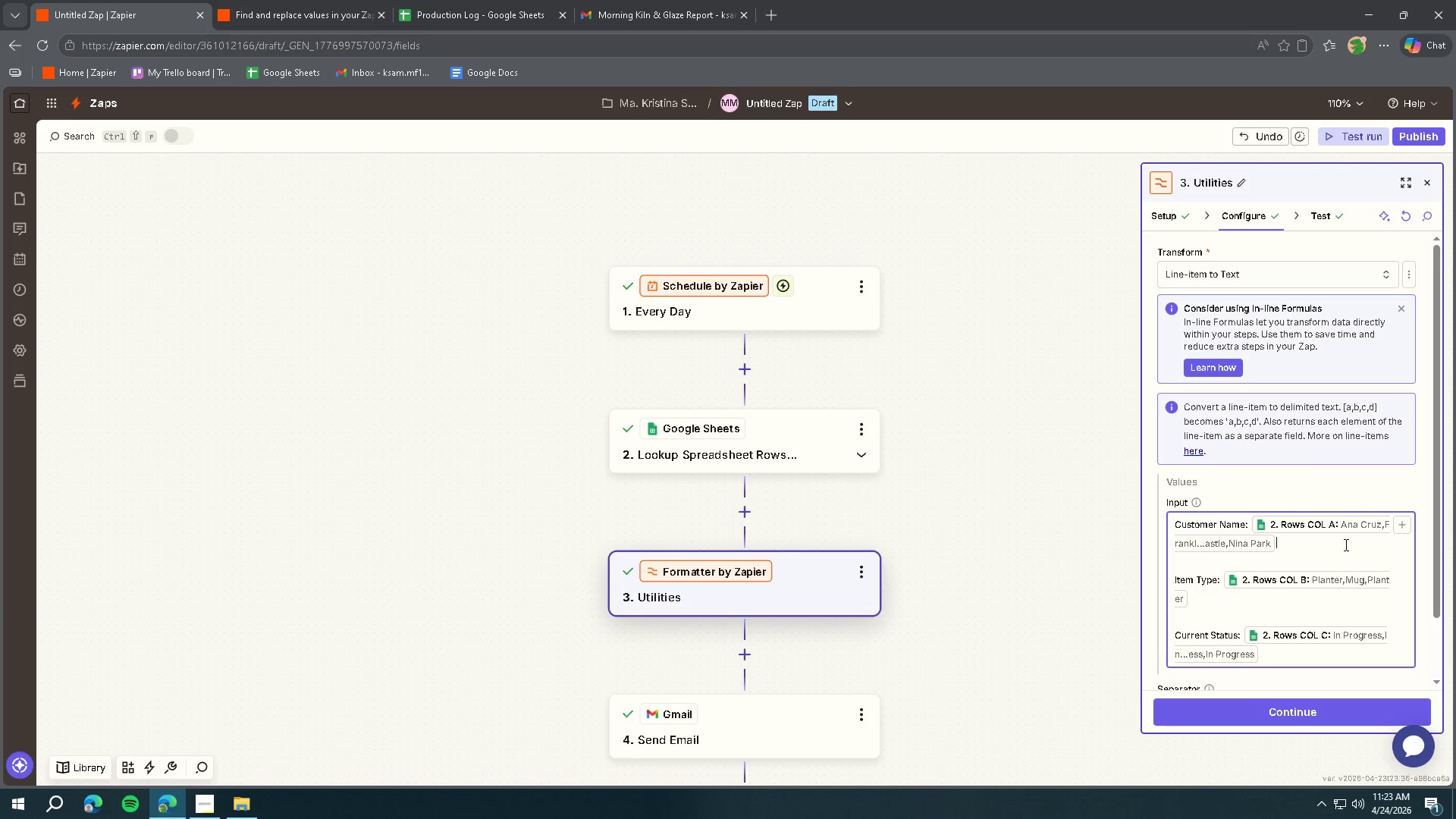 
key(ArrowRight)
 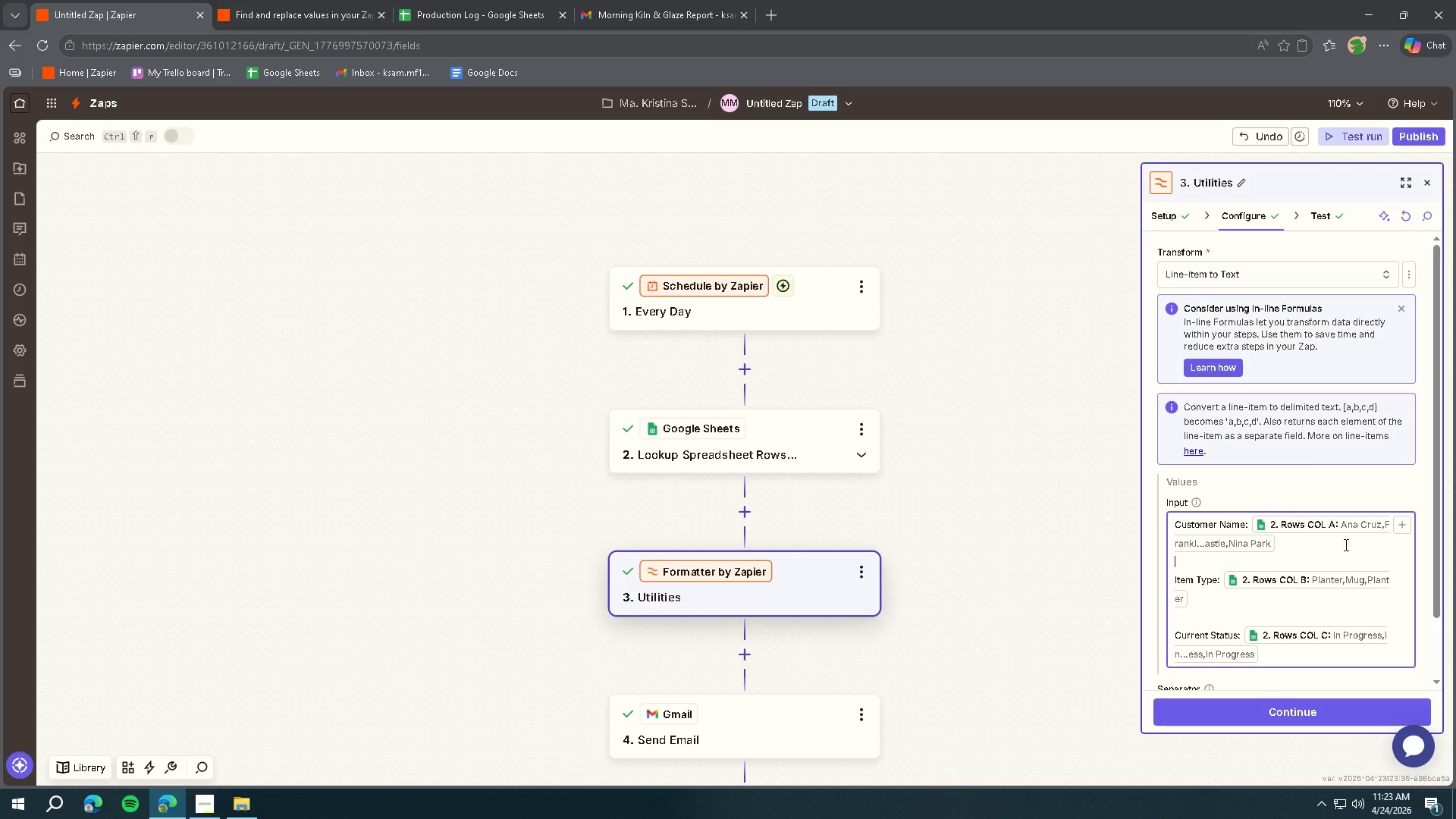 
key(ArrowRight)
 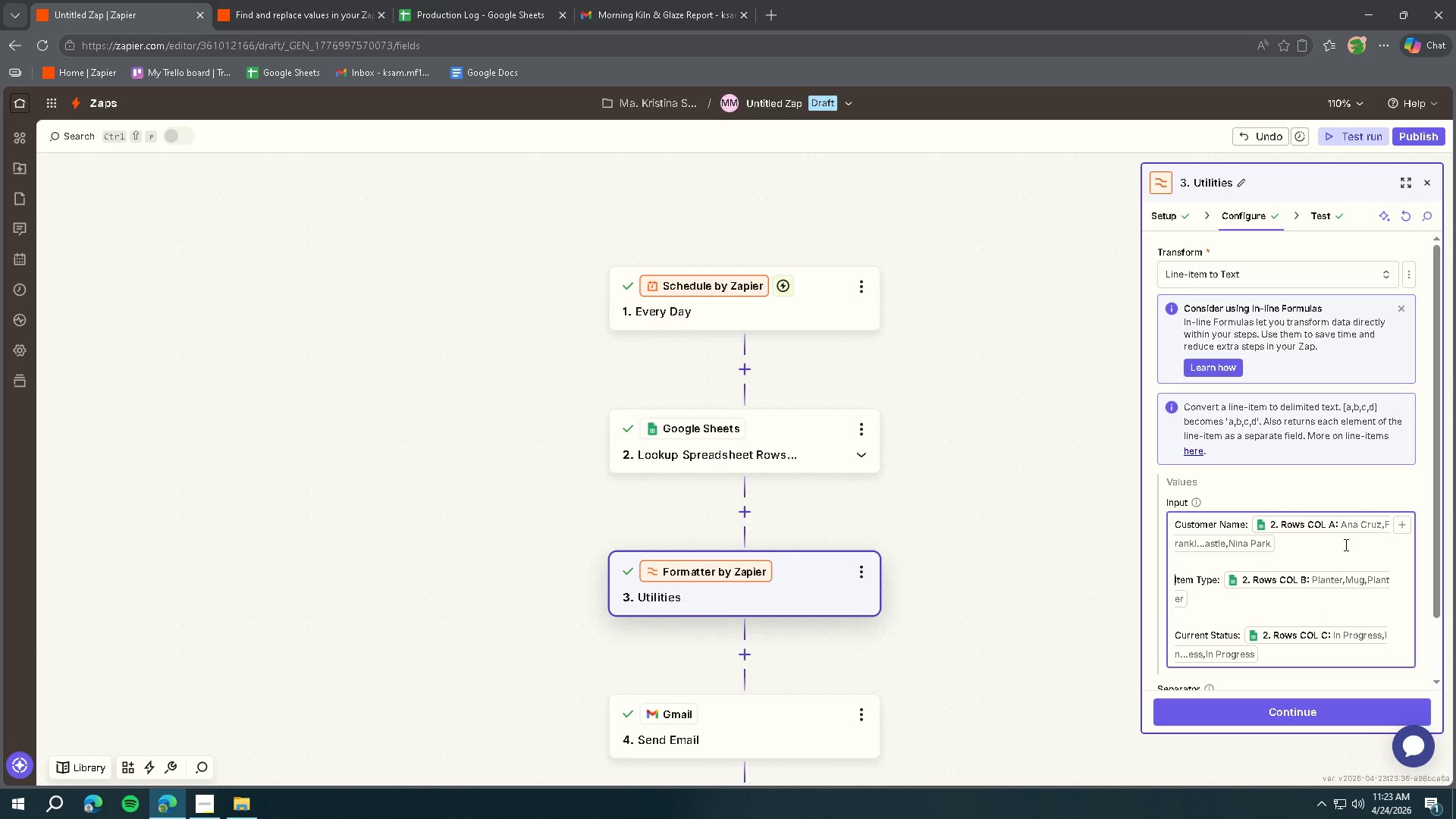 
key(ArrowRight)
 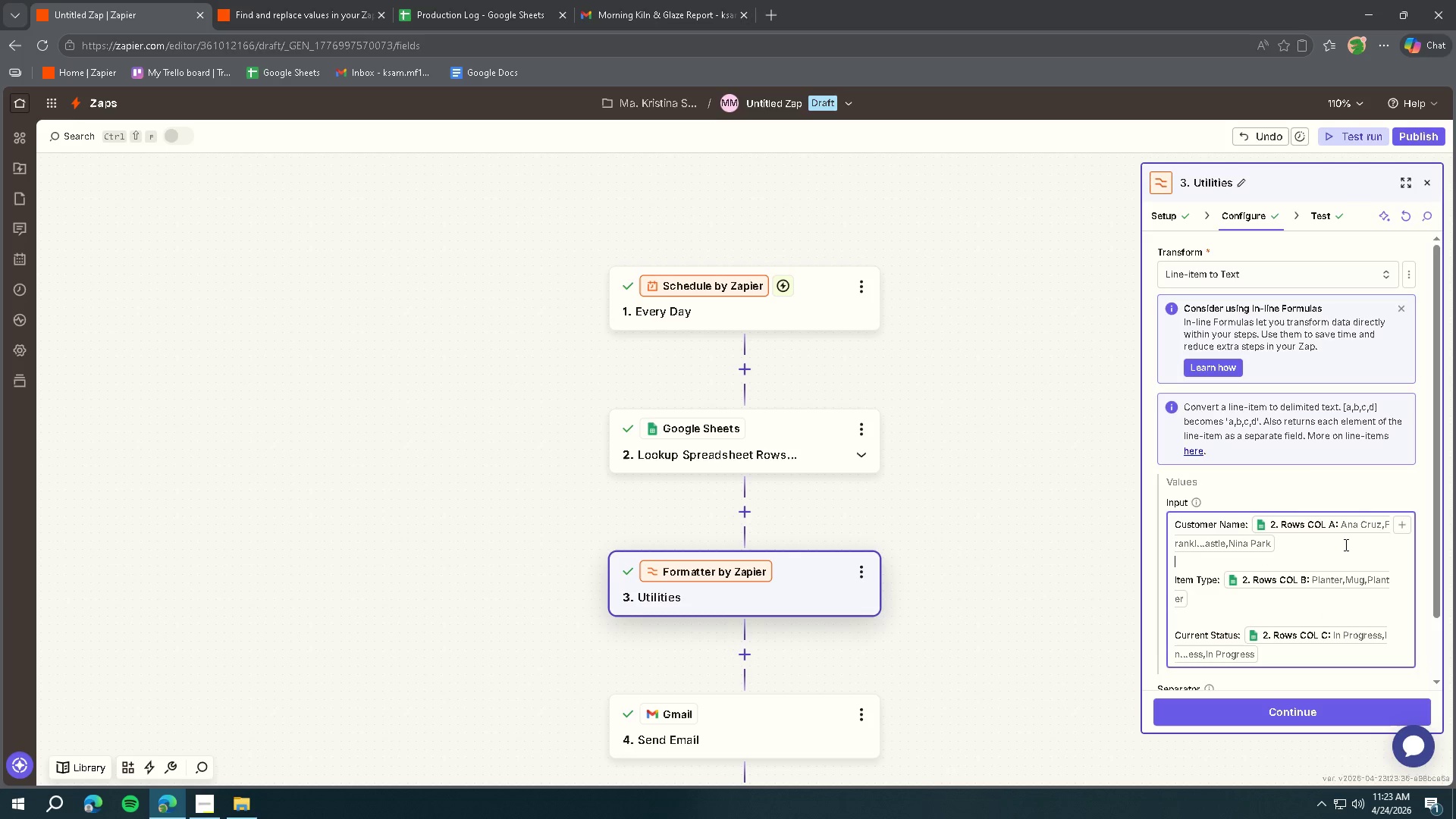 
key(ArrowUp)
 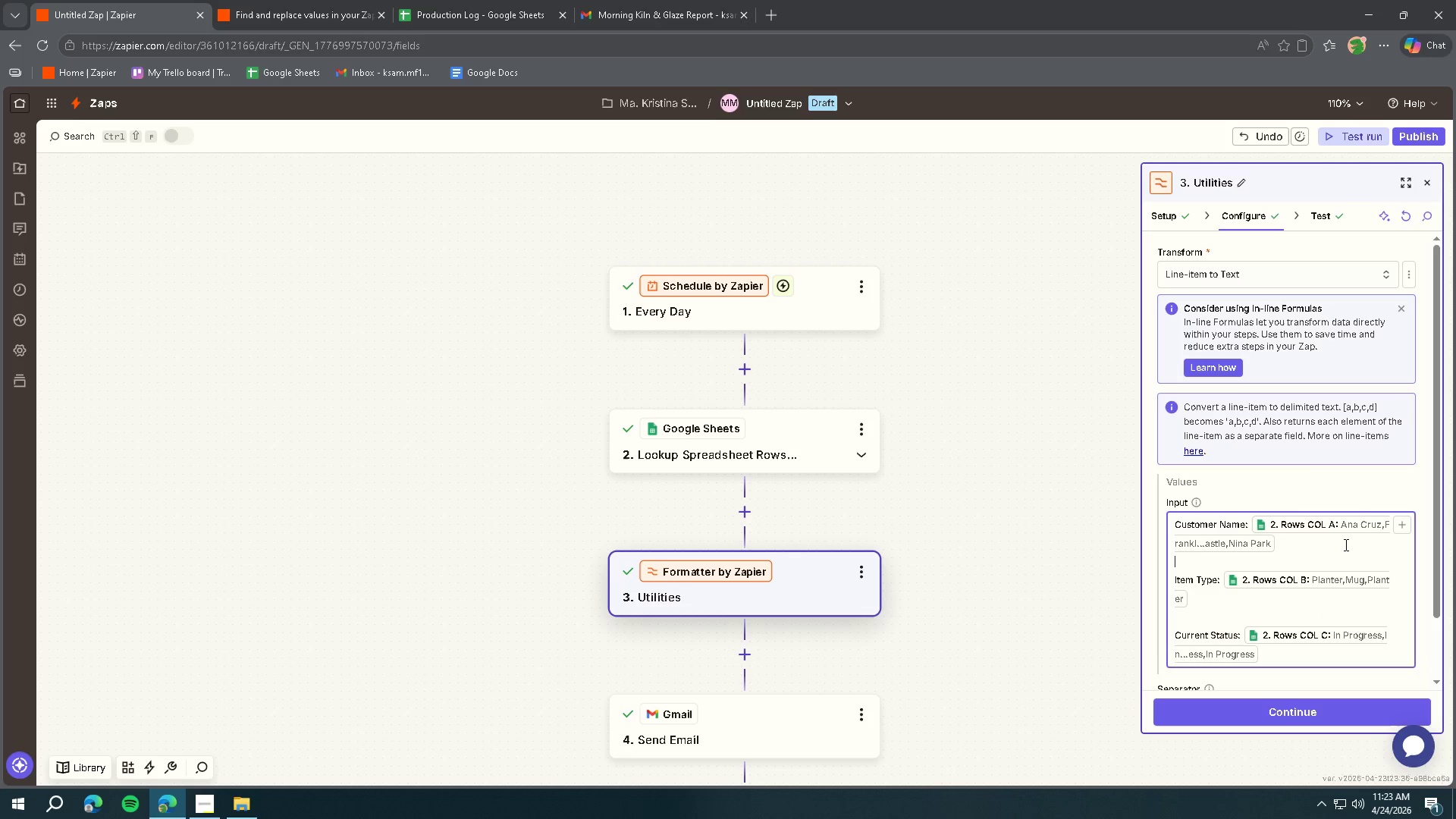 
key(ArrowUp)
 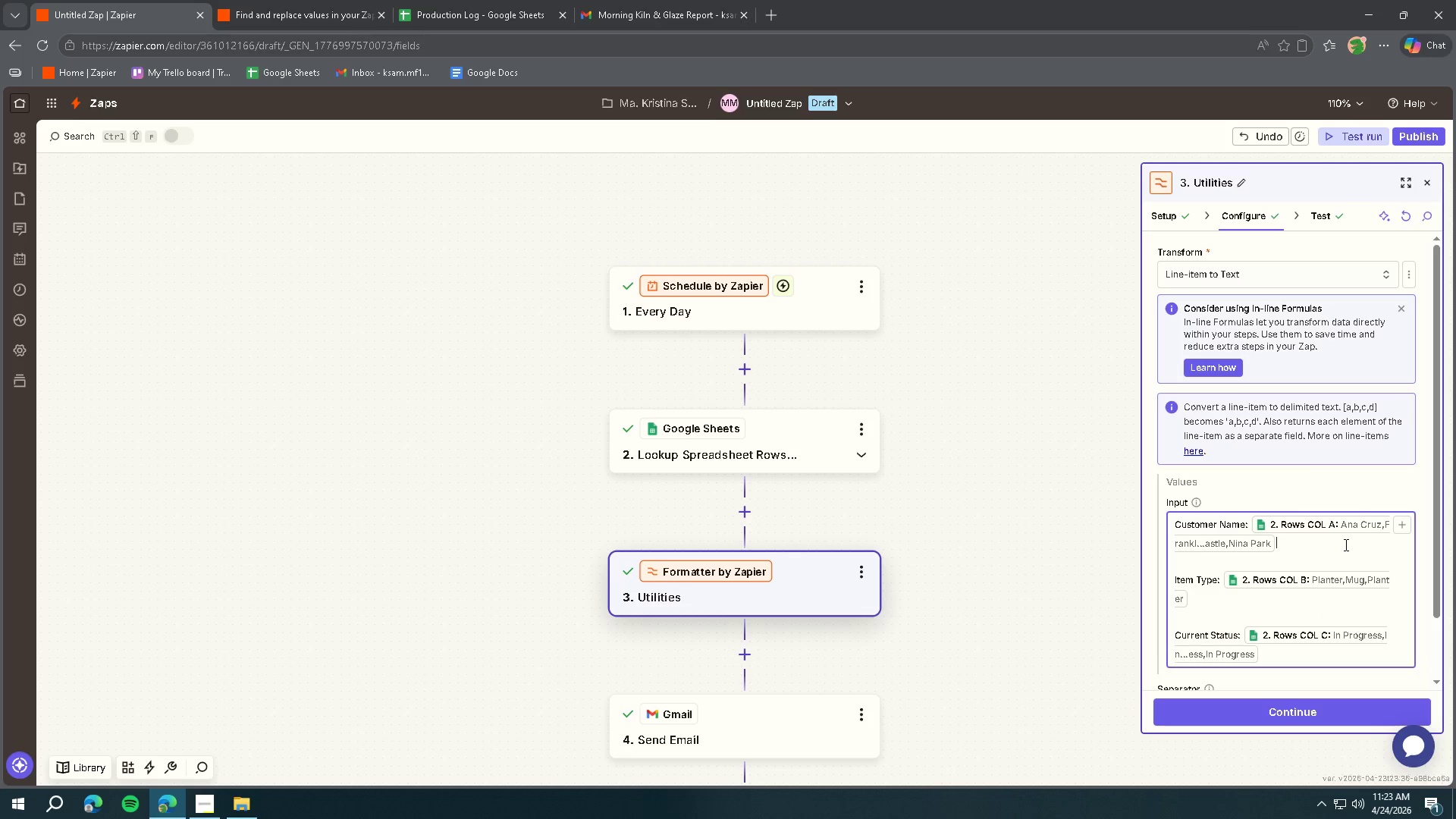 
hold_key(key=ArrowRight, duration=0.33)
 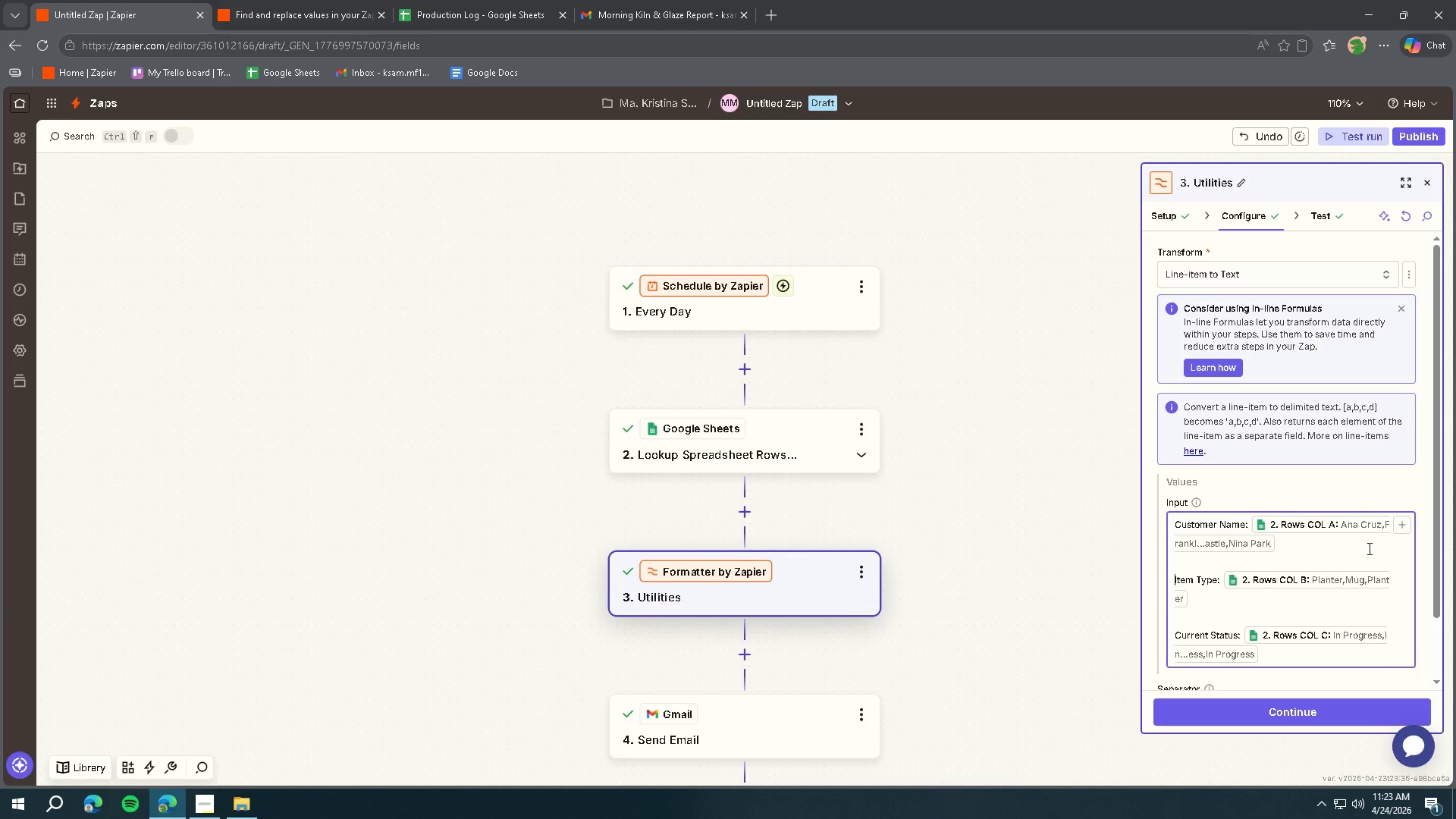 
key(ArrowRight)
 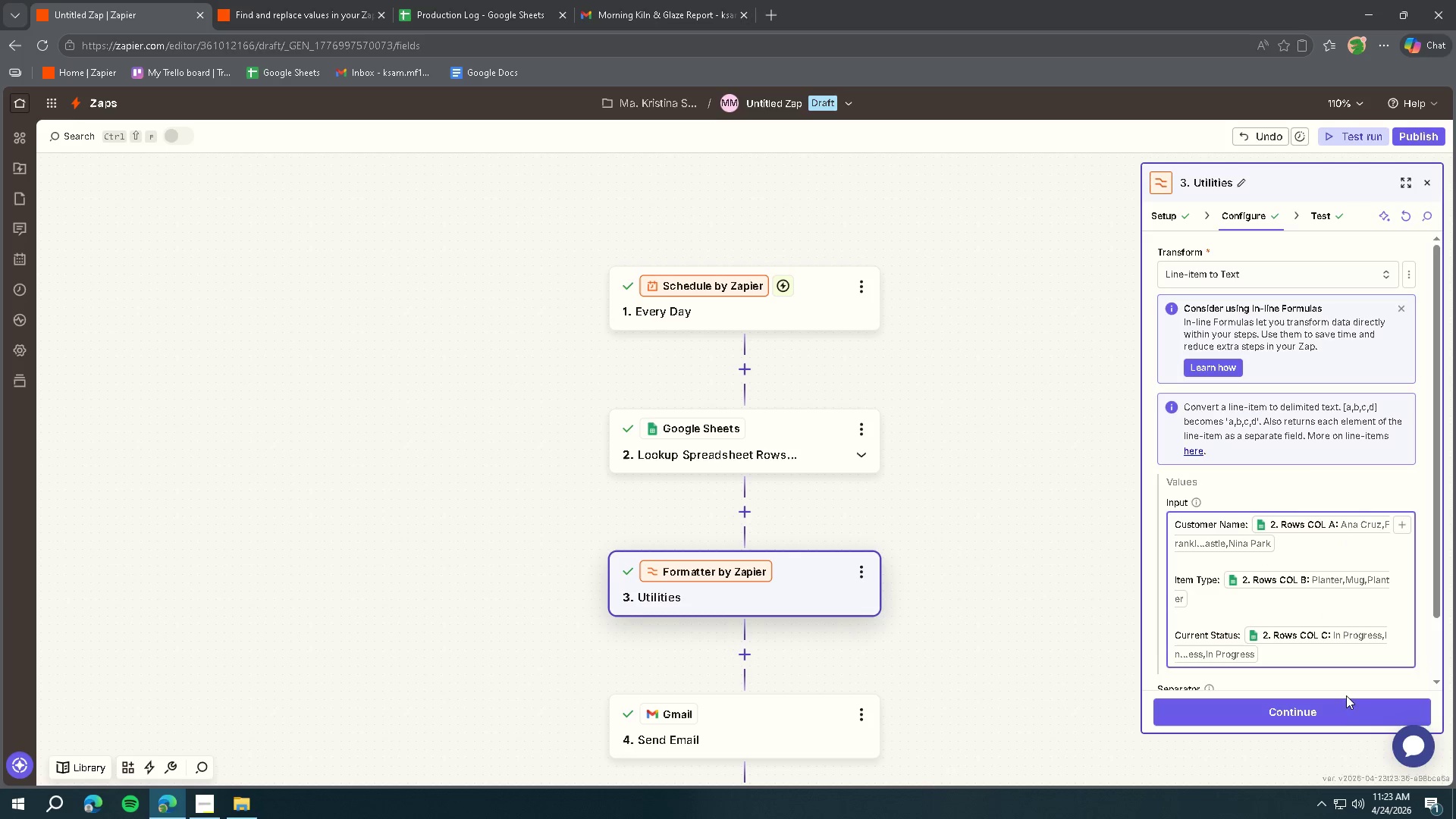 
left_click([1341, 709])
 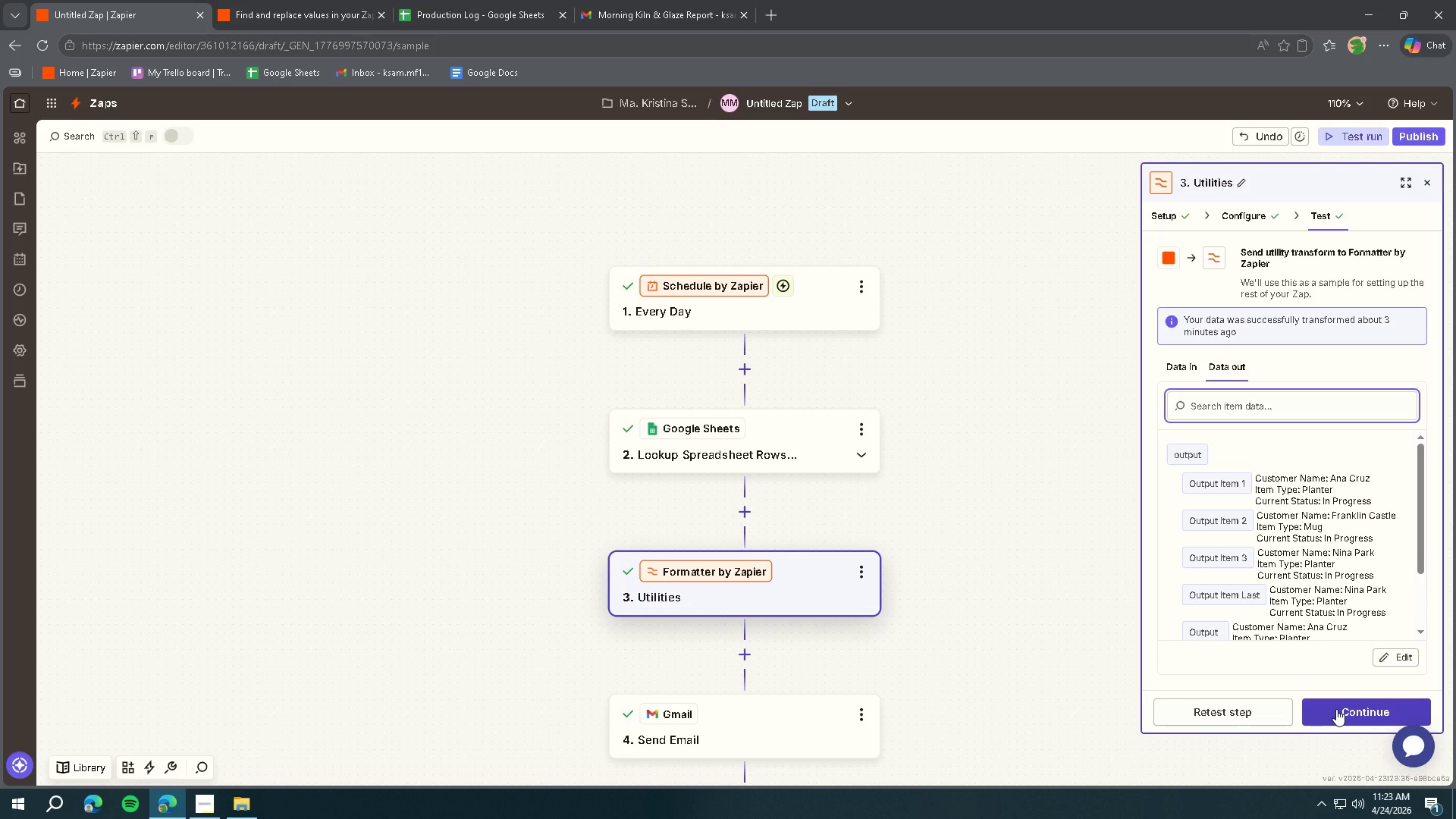 
wait(5.64)
 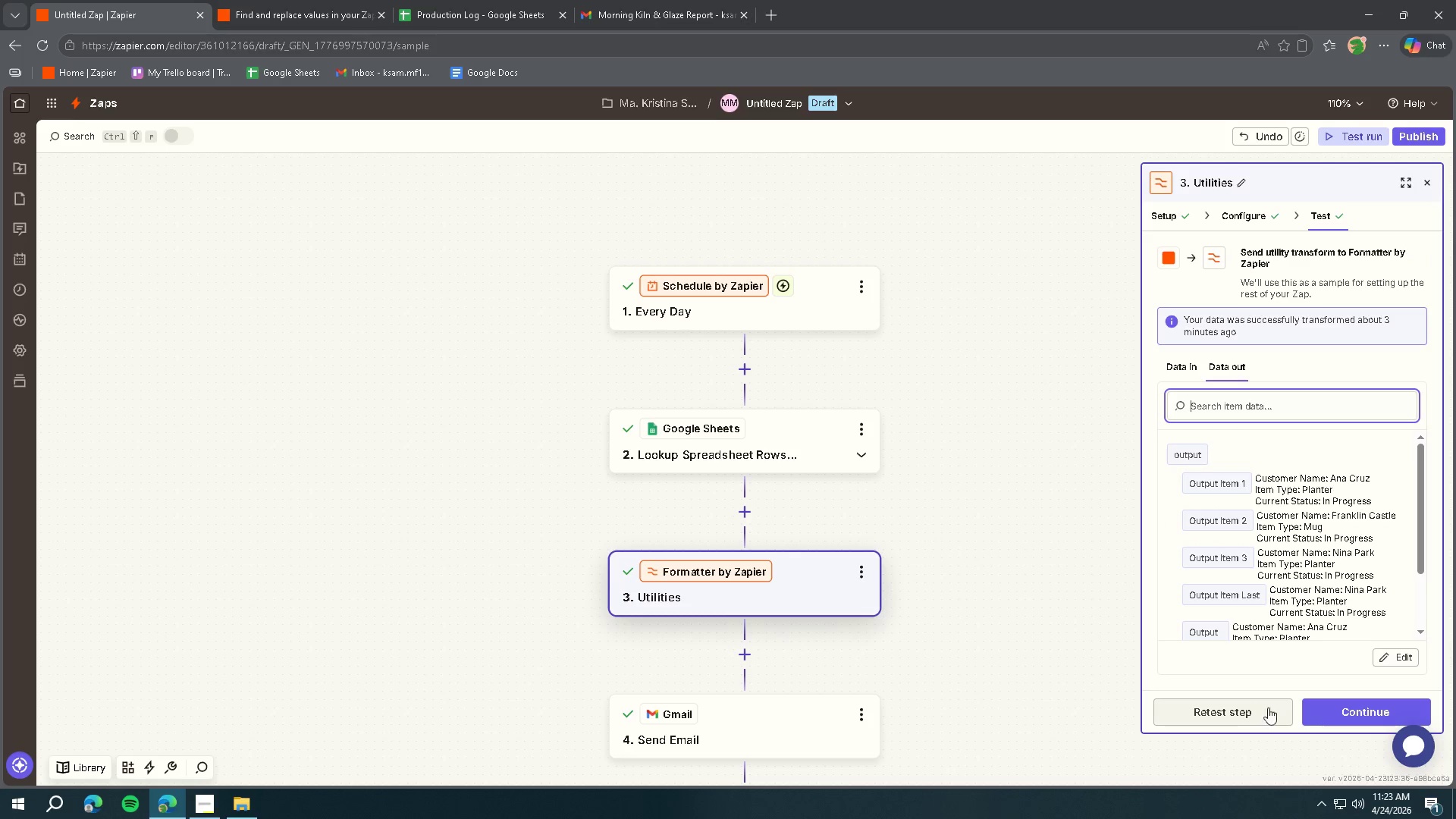 
left_click([1333, 709])
 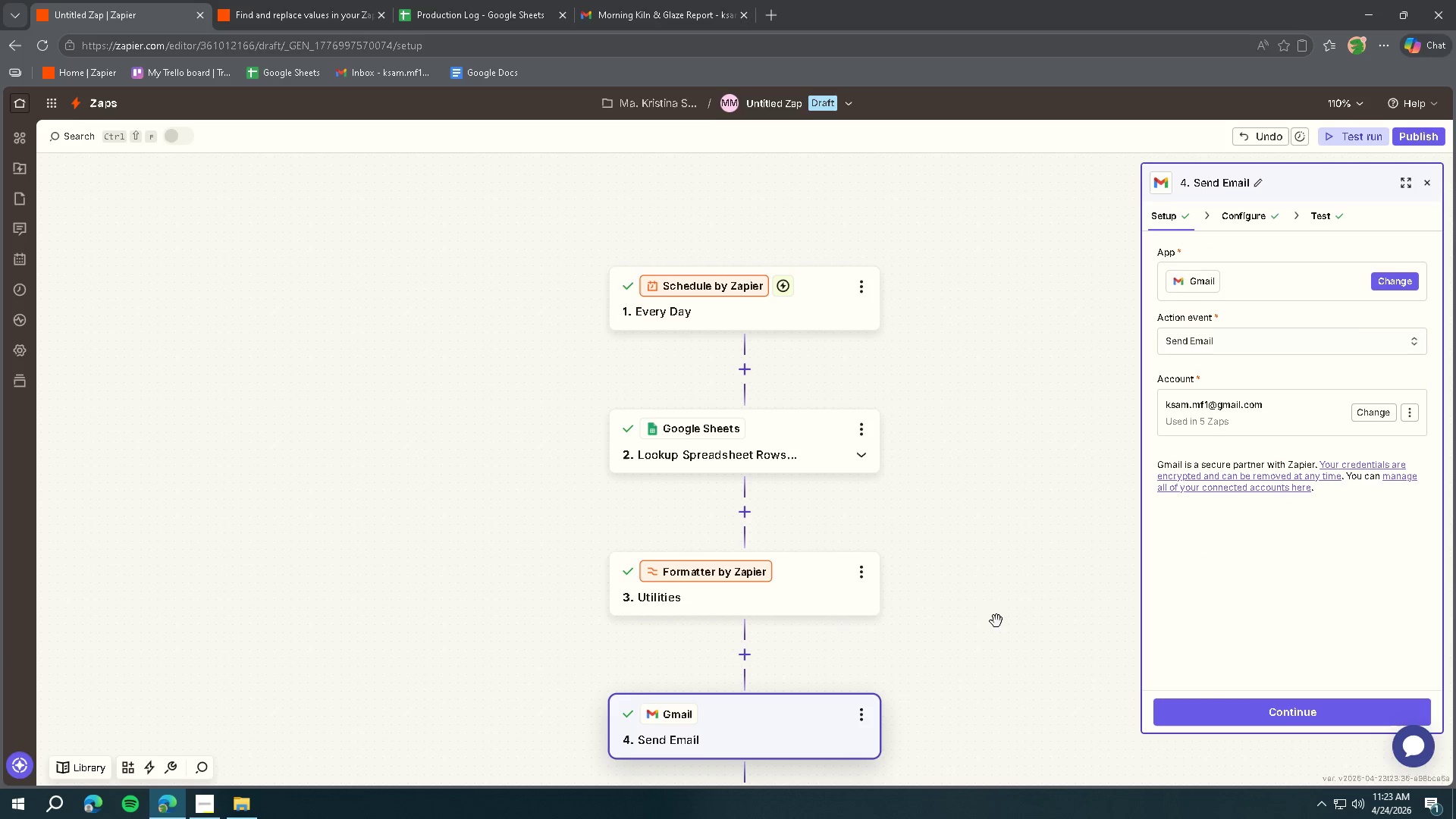 
left_click([763, 595])
 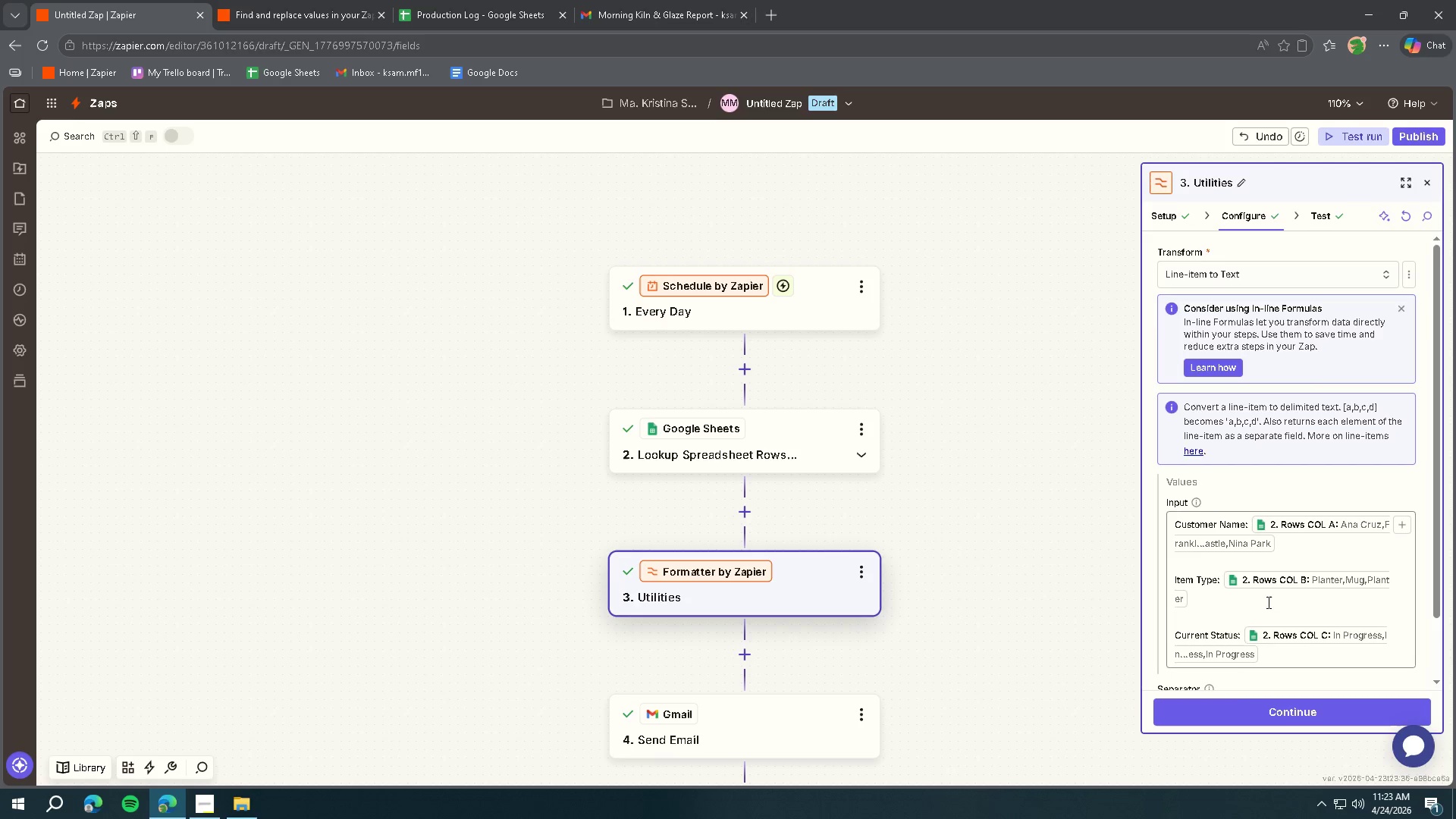 
left_click([1233, 714])
 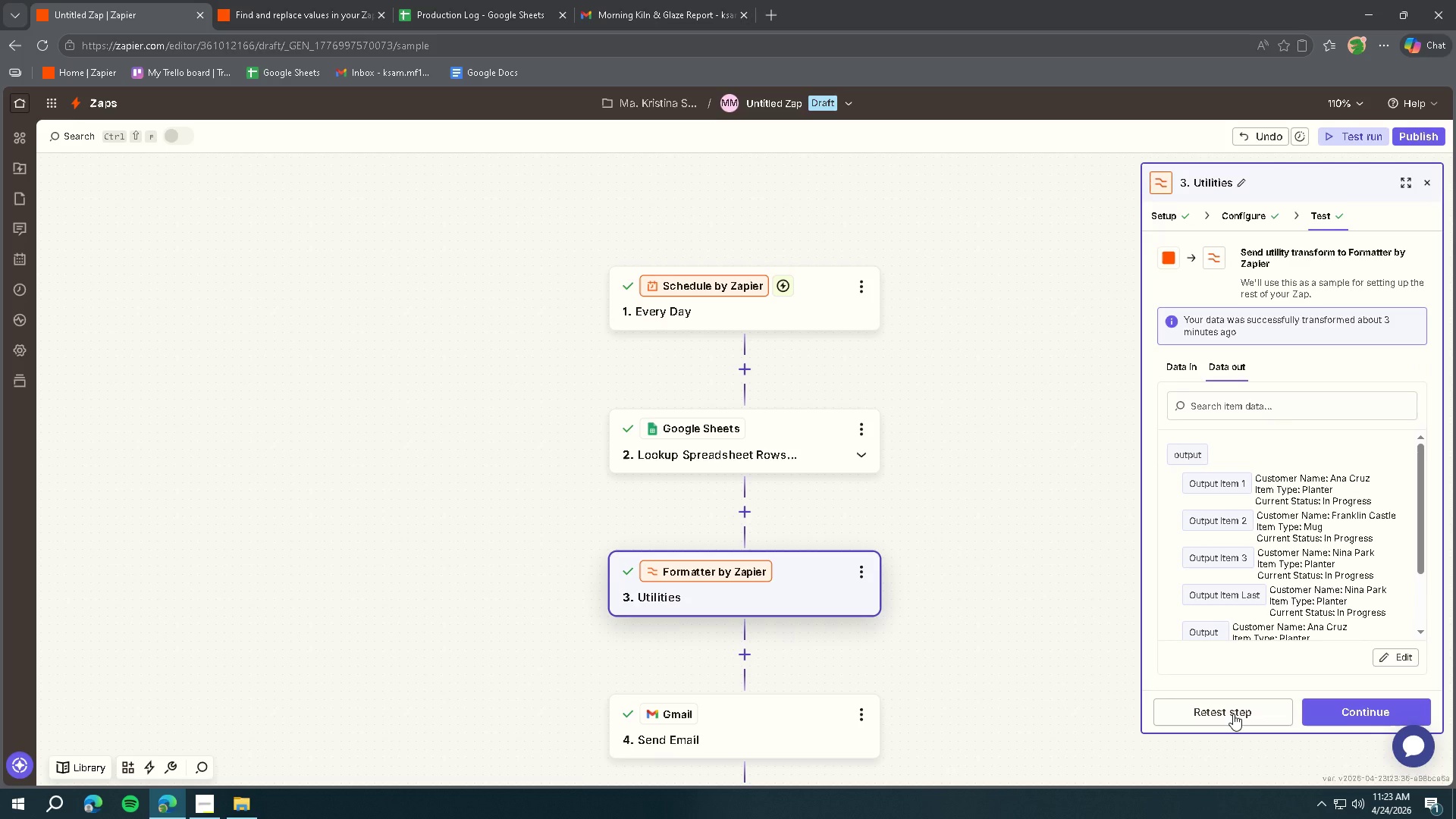 
left_click([1233, 714])
 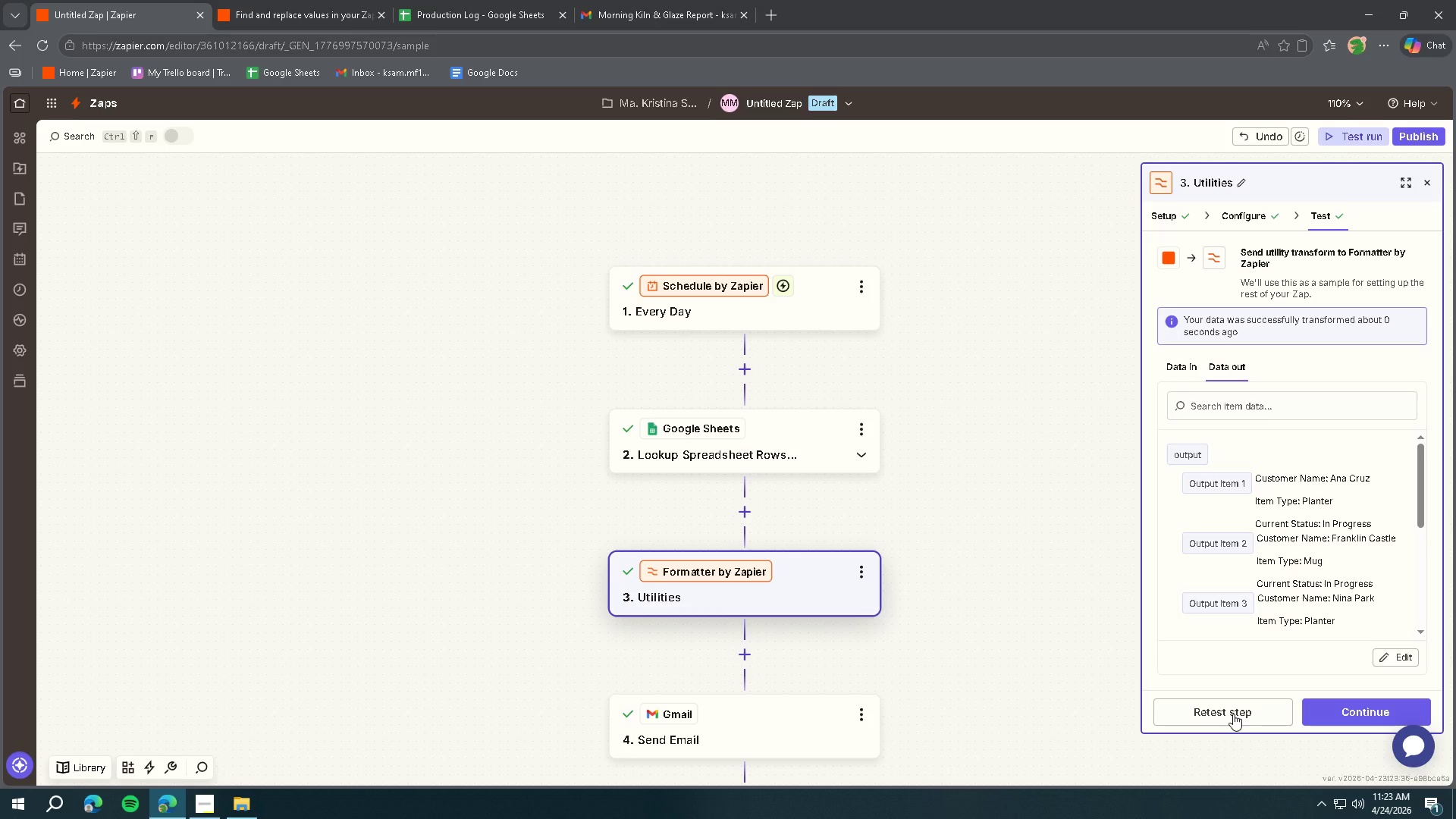 
wait(9.94)
 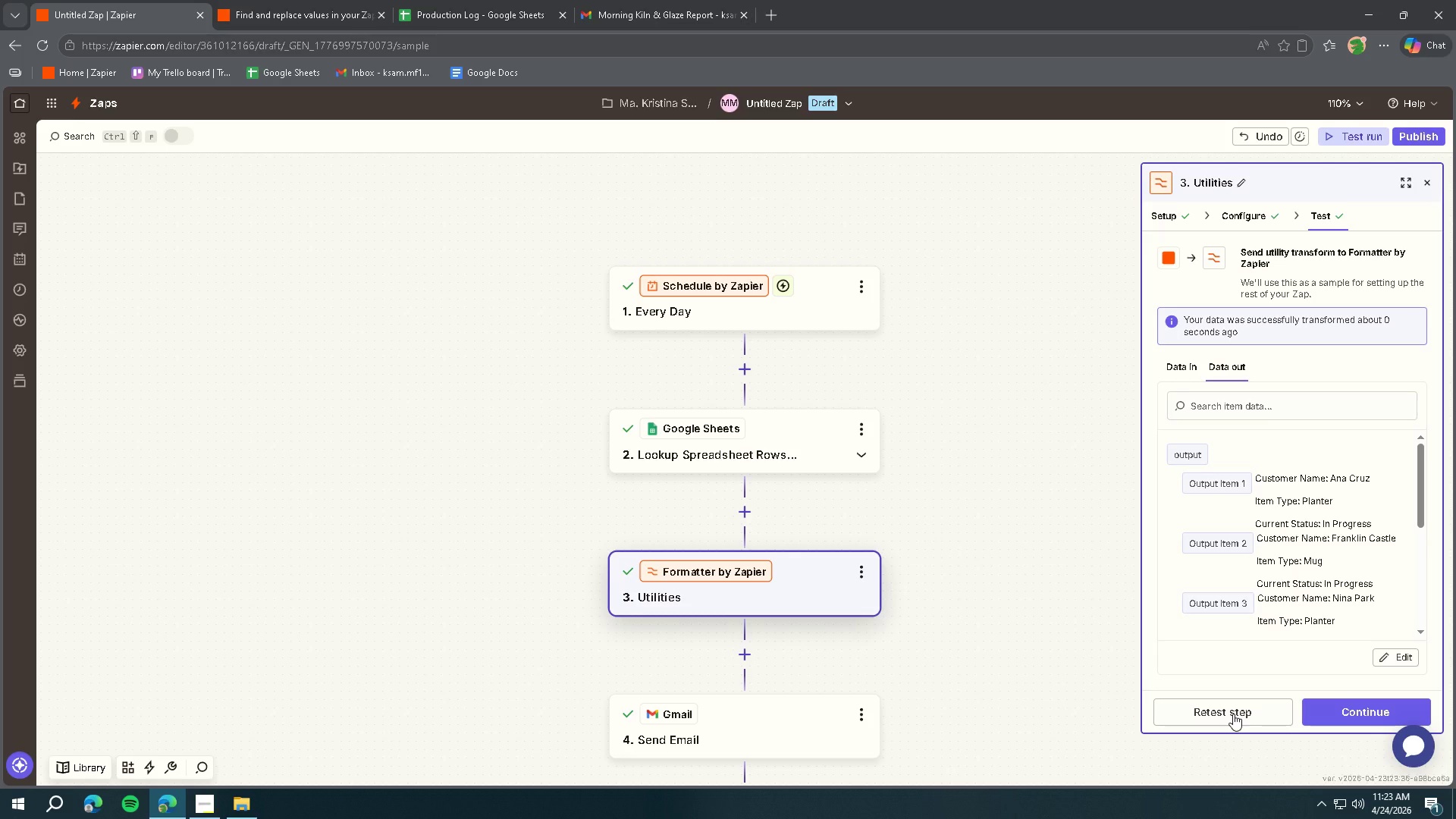 
left_click([1241, 217])
 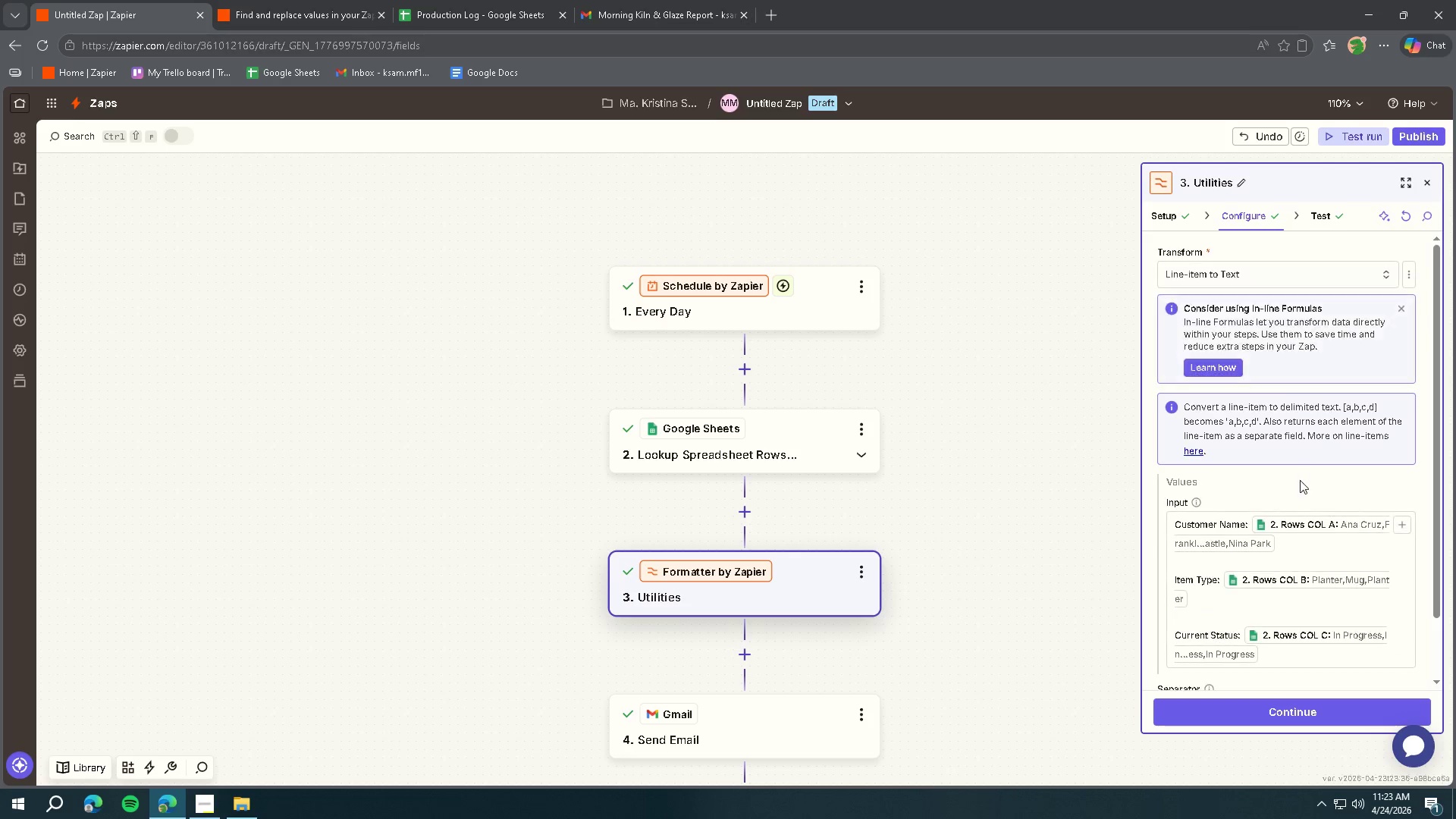 
scroll: coordinate [1301, 483], scroll_direction: down, amount: 2.0
 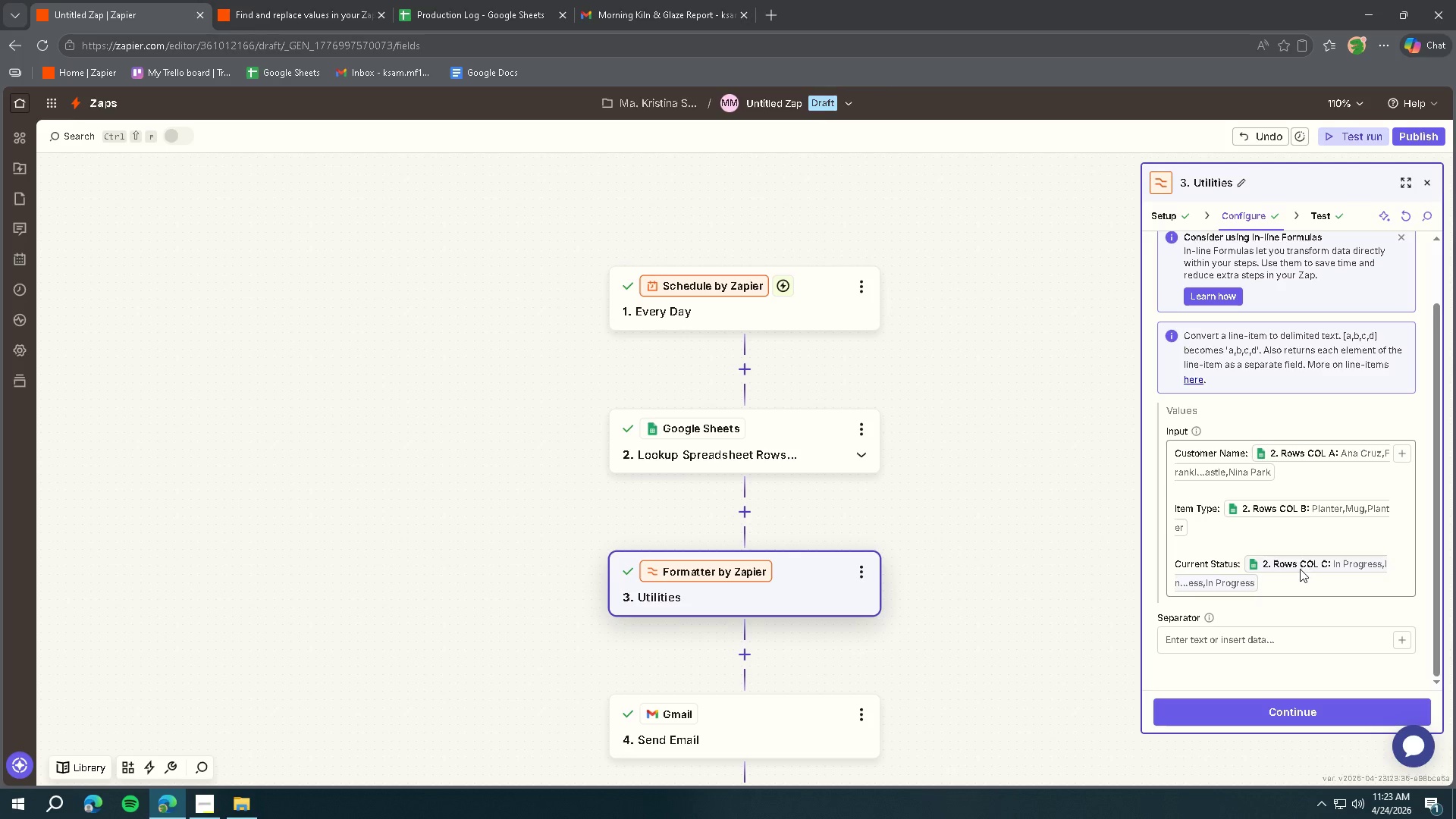 
left_click([1300, 576])
 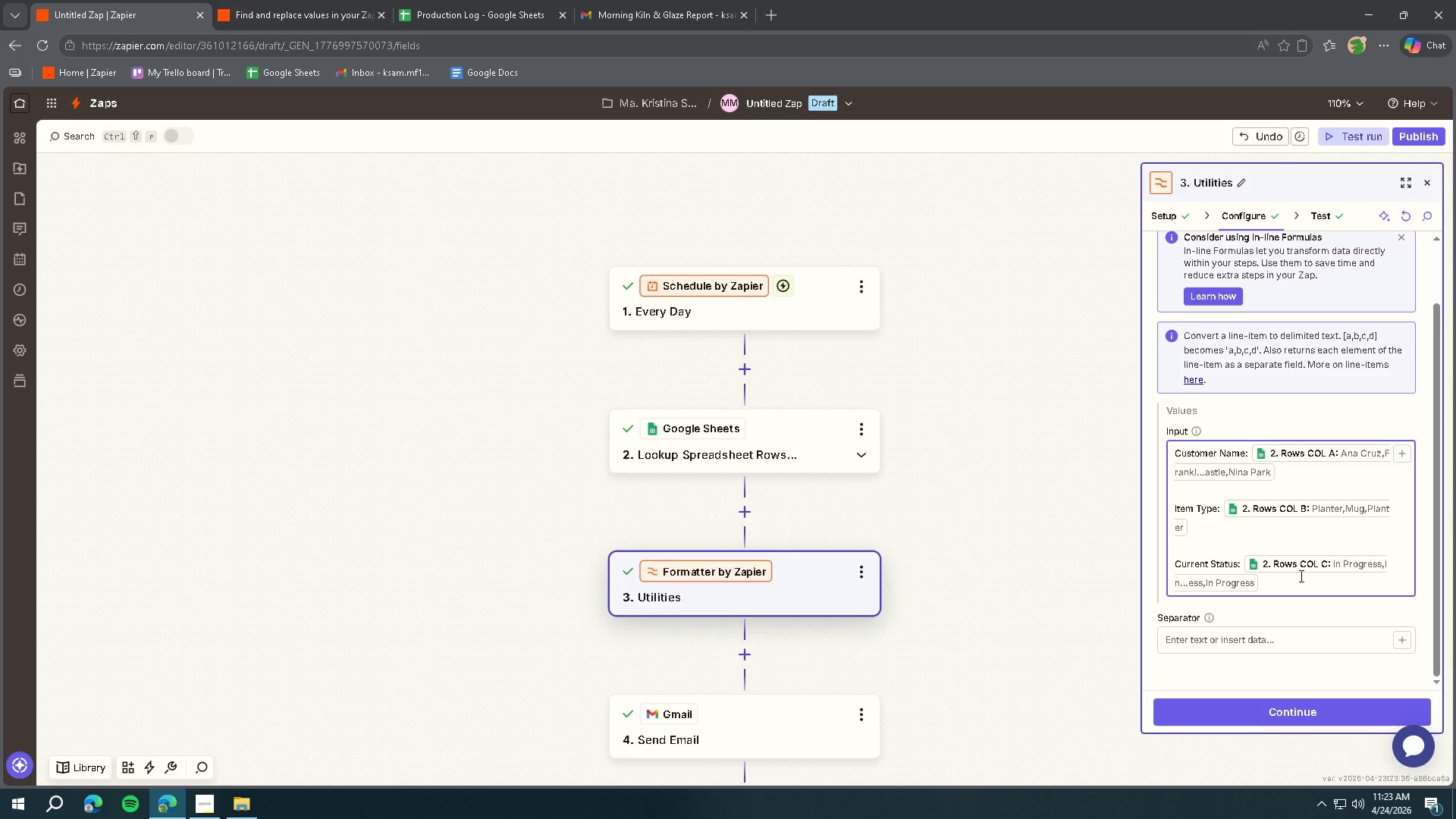 
key(Shift+Enter)
 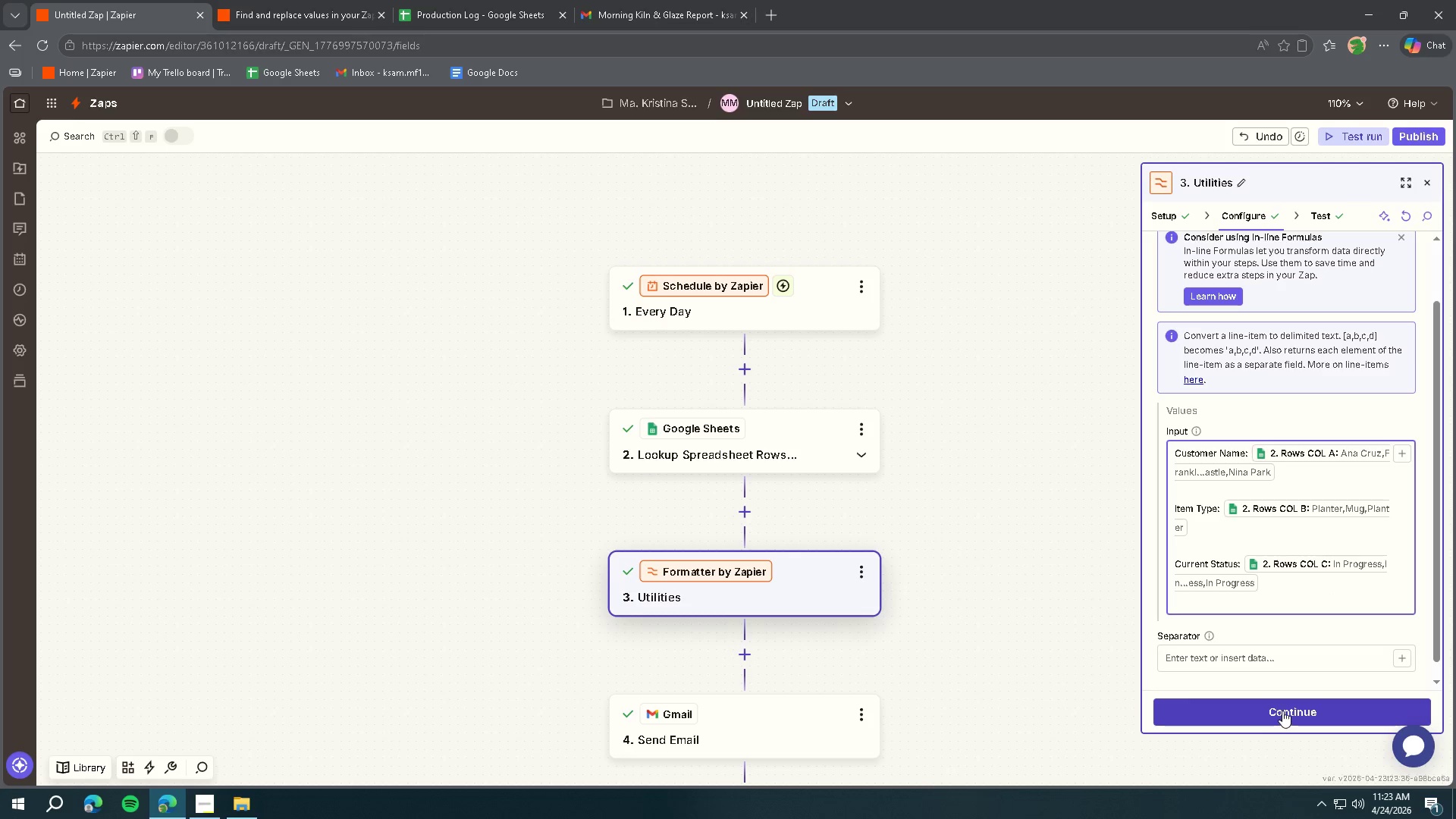 
left_click([1282, 710])
 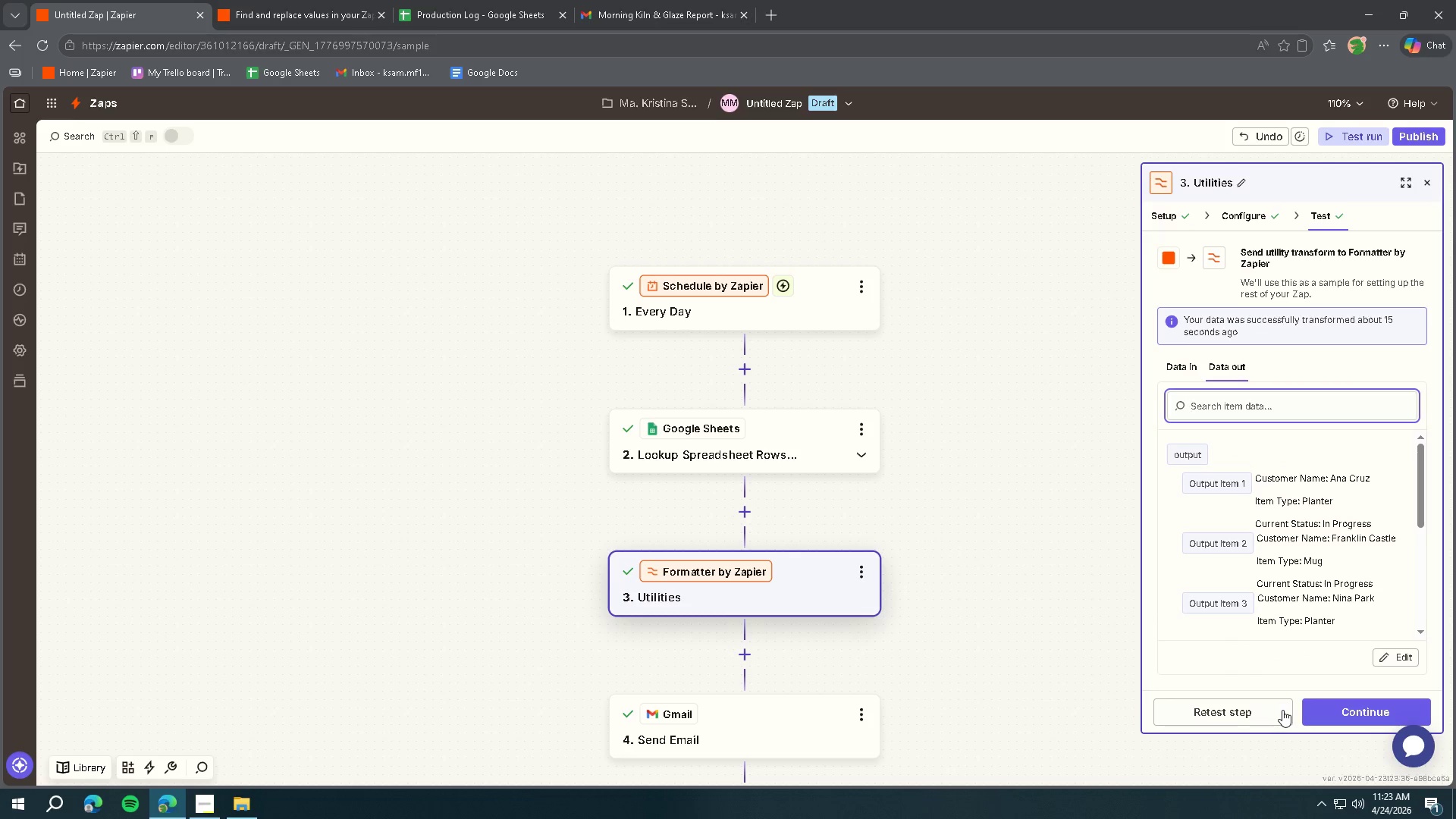 
left_click([1250, 714])
 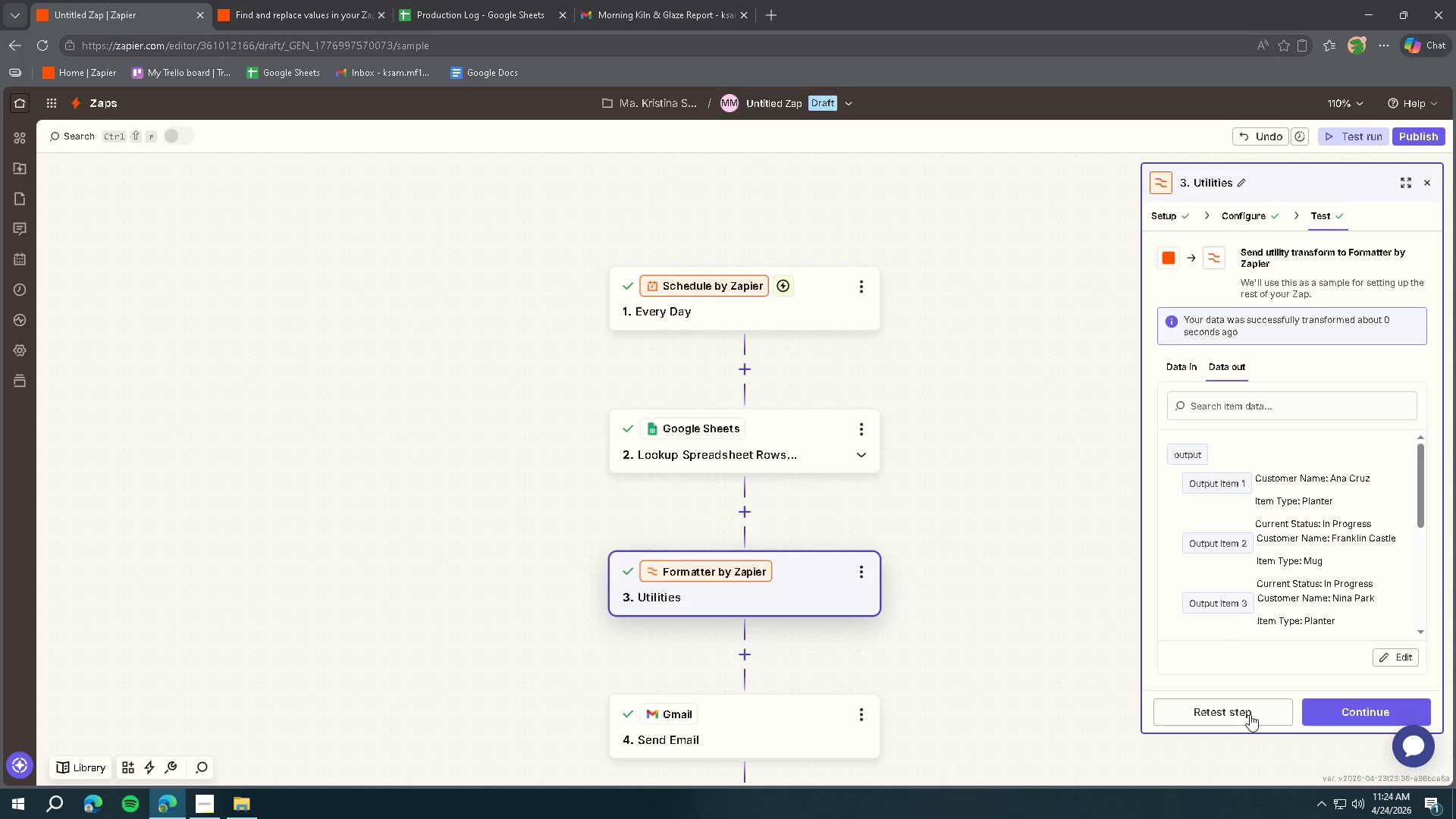 
wait(10.91)
 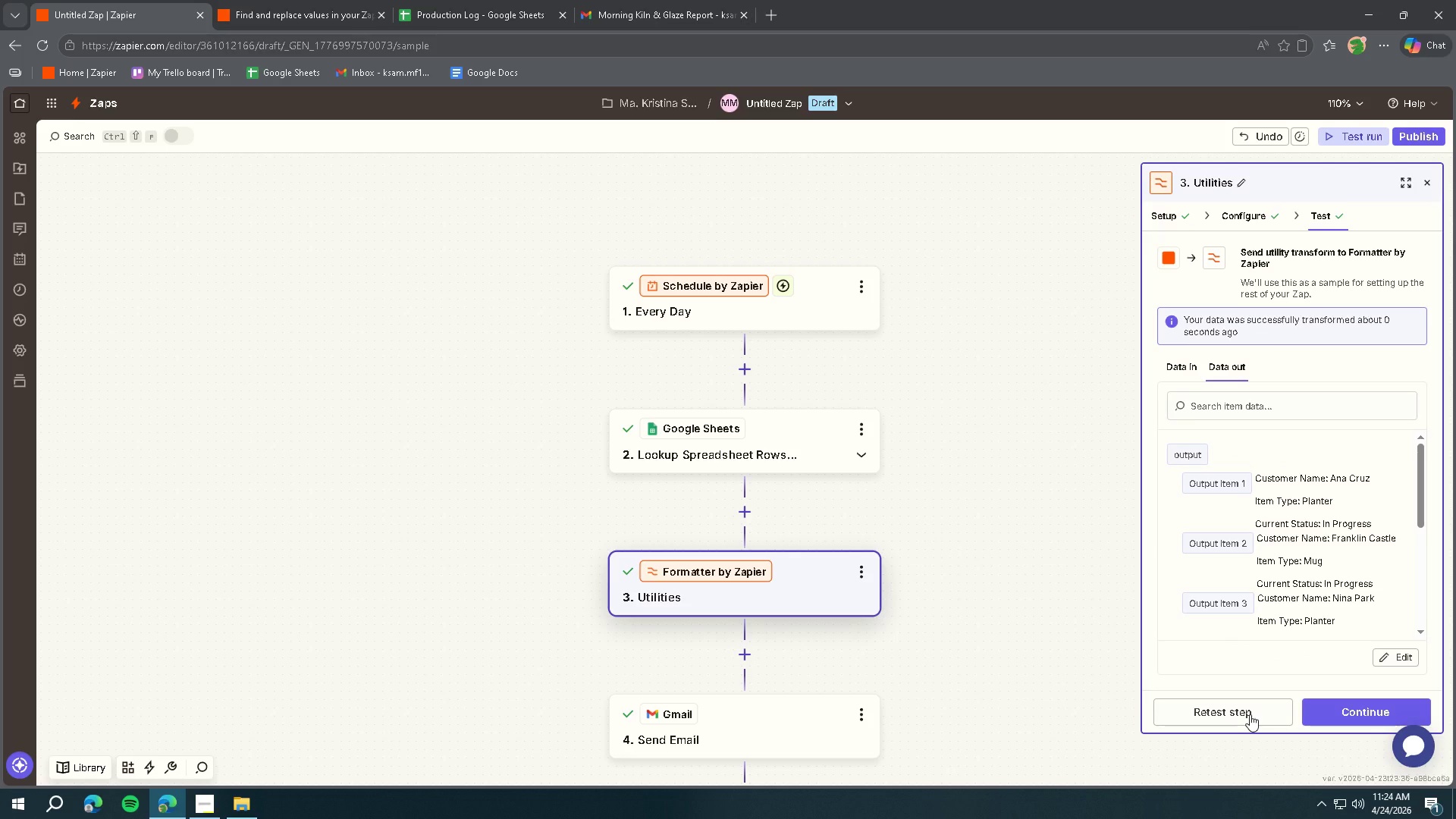 
left_click([1245, 213])
 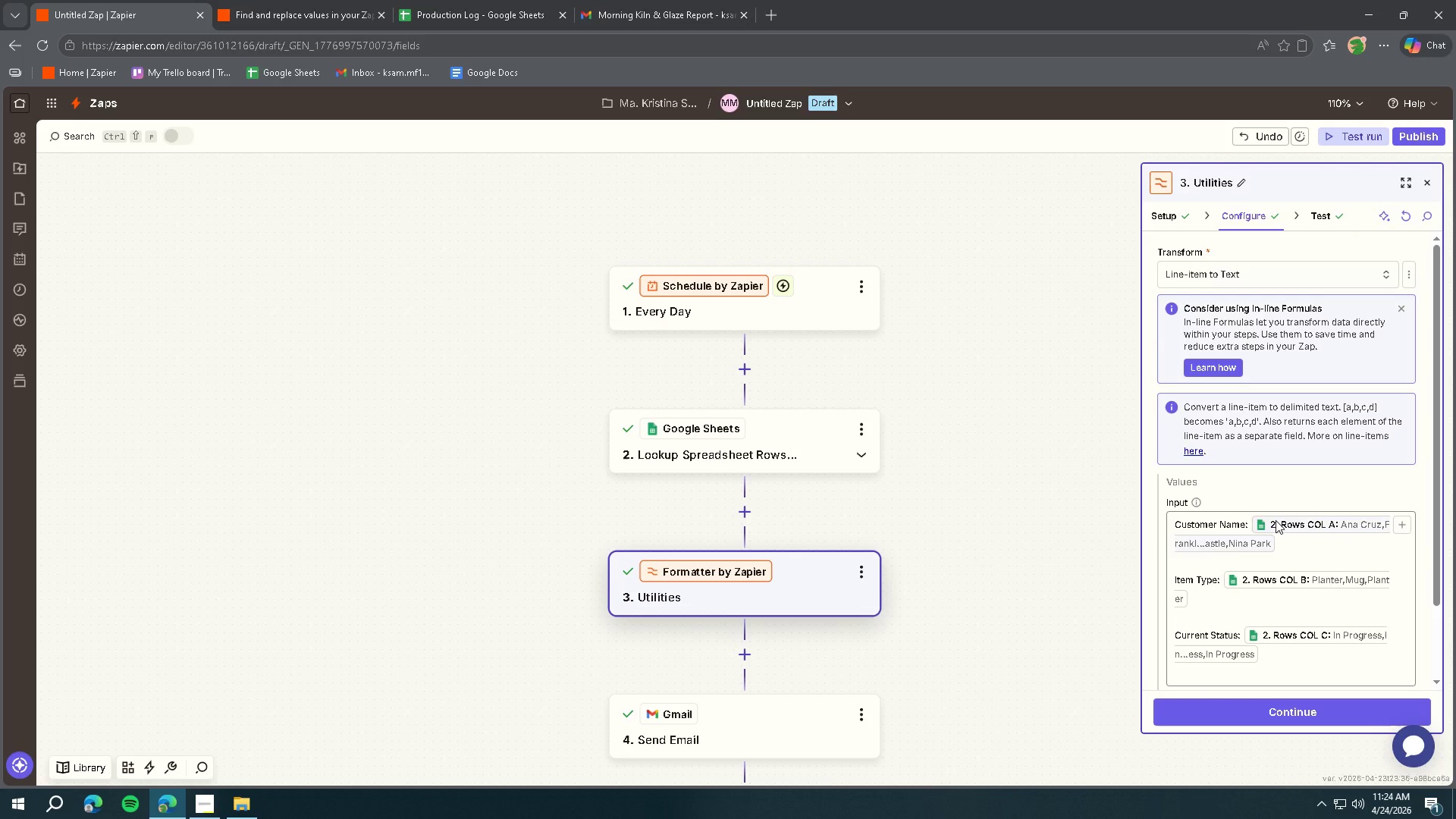 
left_click([1281, 599])
 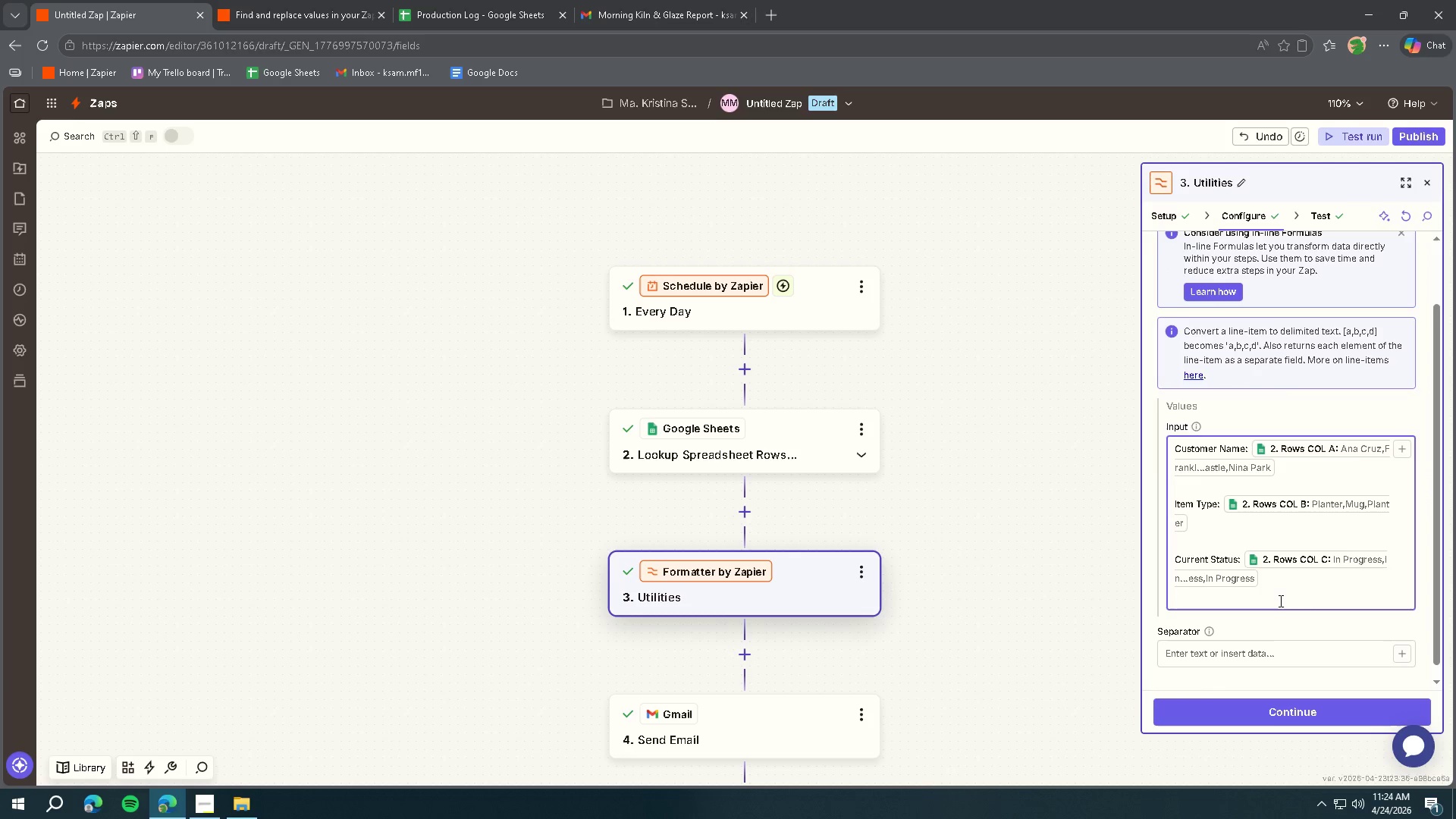 
scroll: coordinate [1277, 522], scroll_direction: down, amount: 1.0
 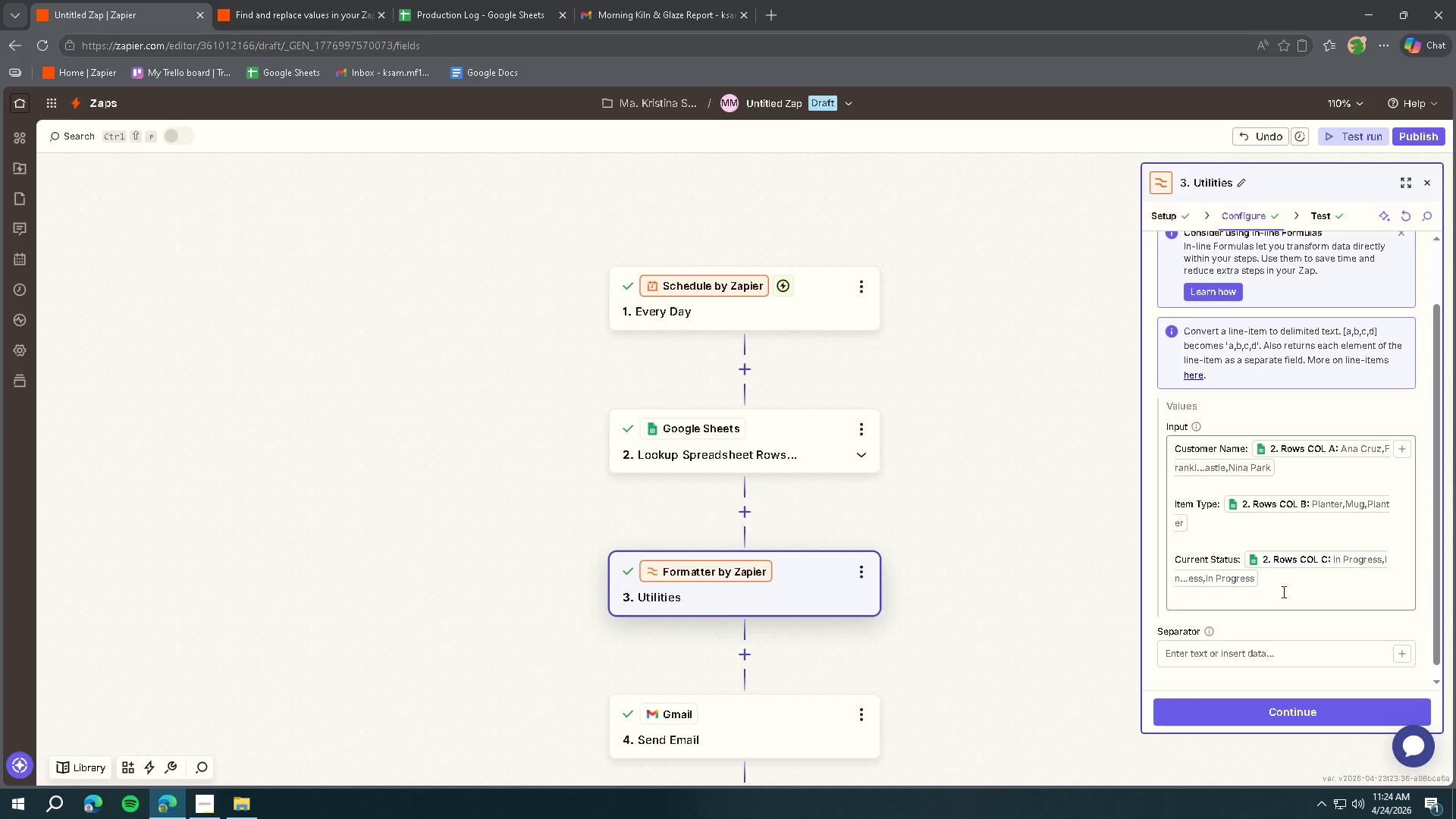 
key(Shift+ShiftRight)
 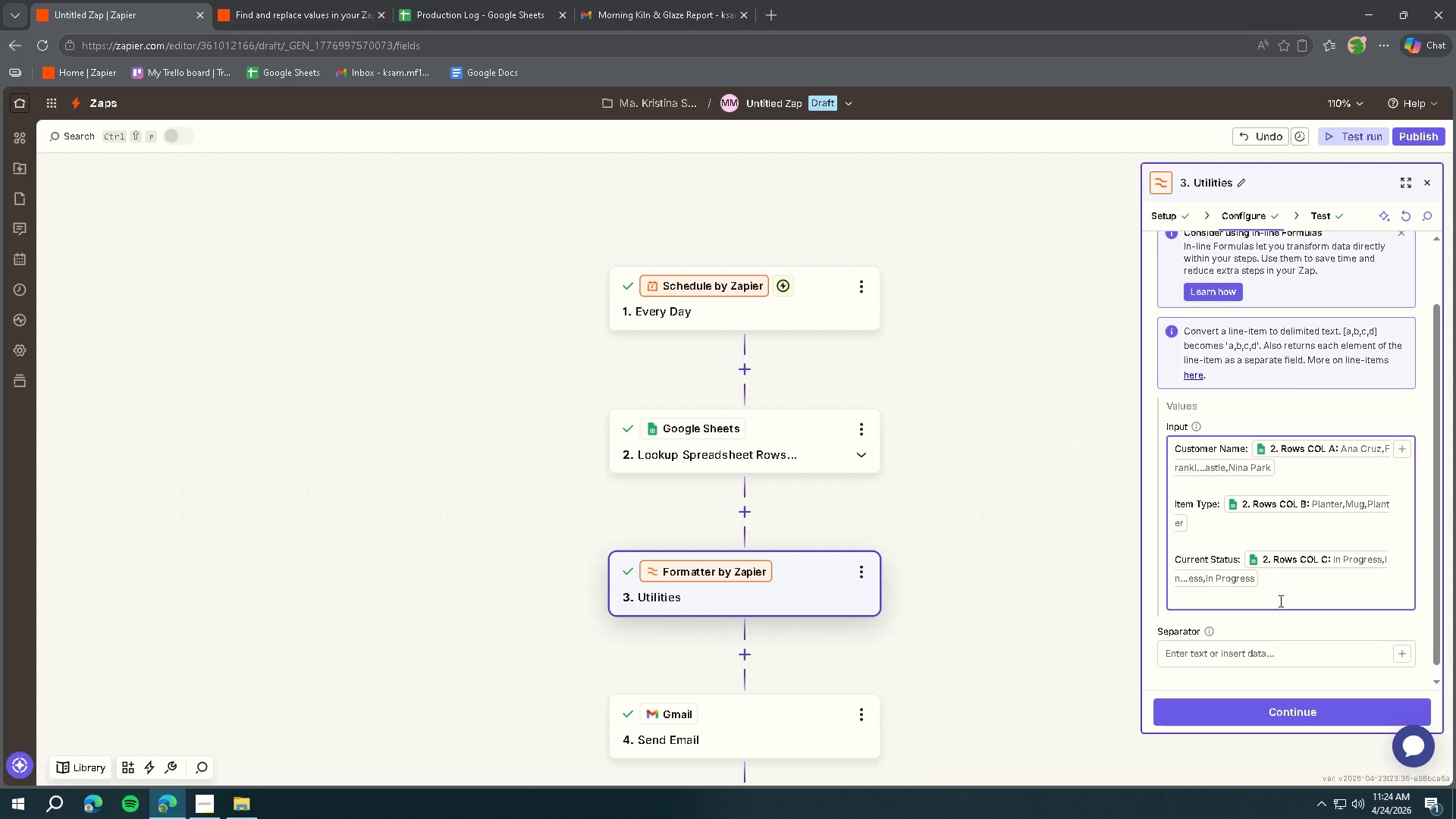 
key(Shift+Enter)
 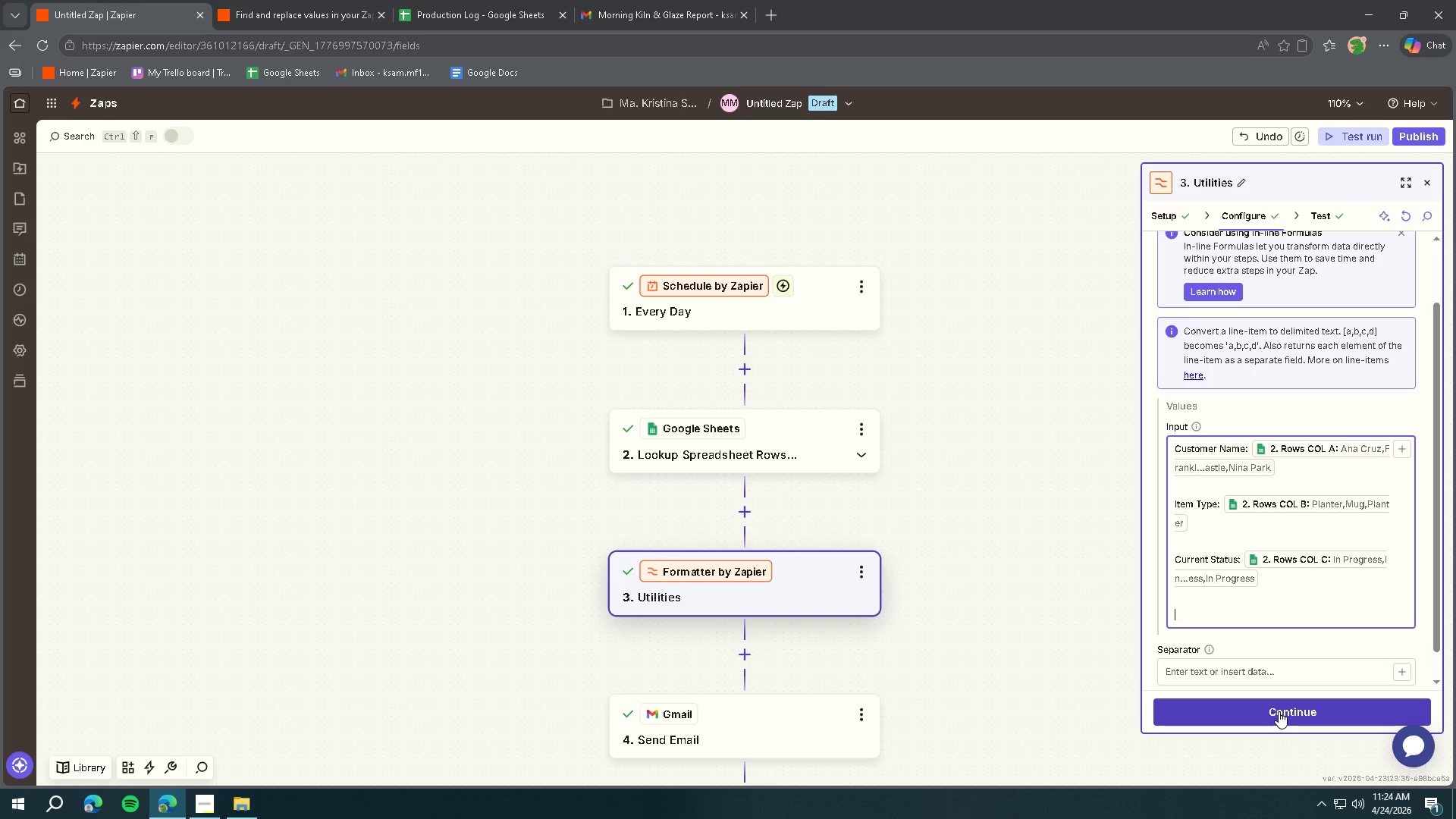 
left_click([1279, 711])
 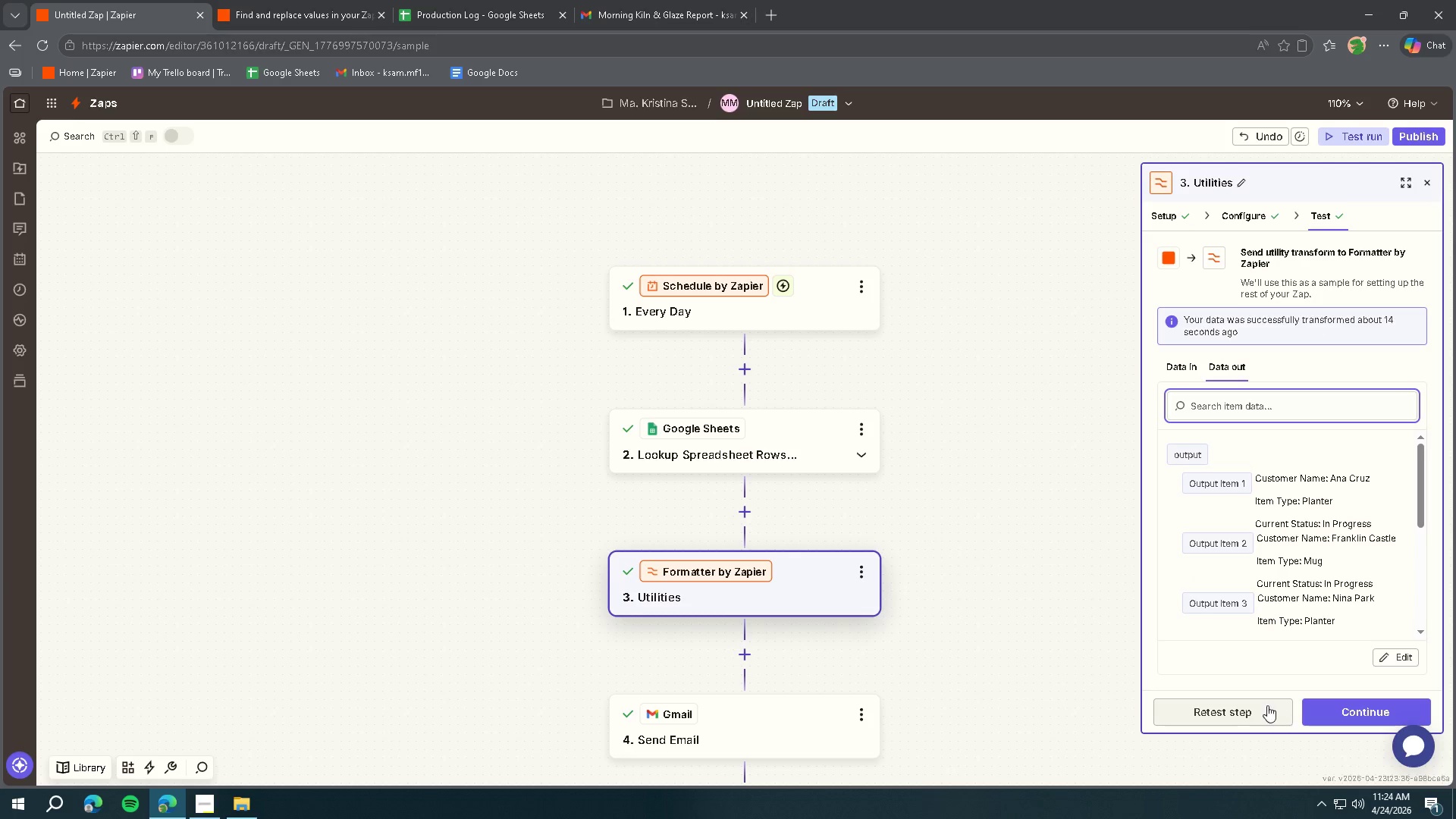 
left_click([1242, 709])
 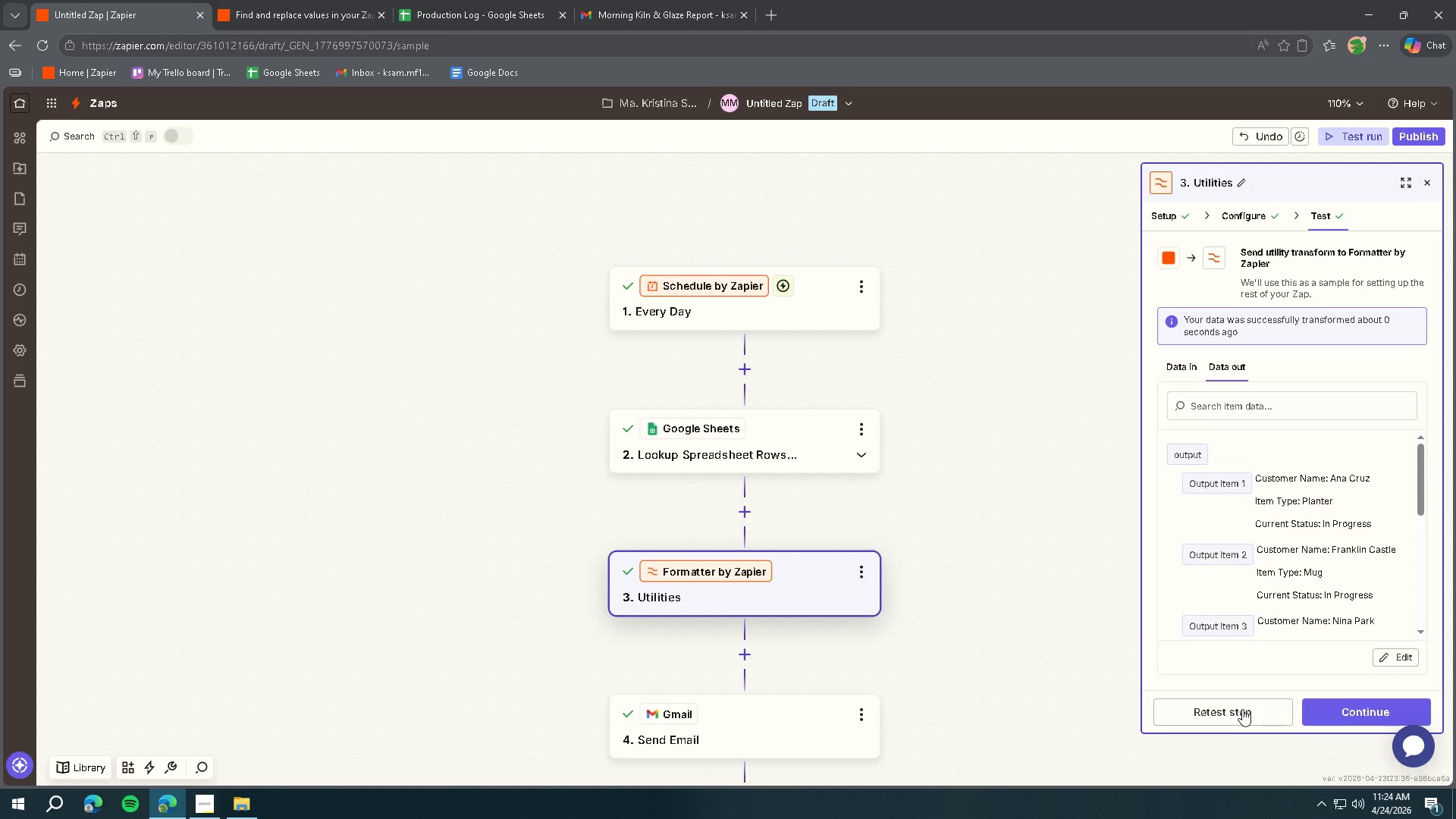 
wait(9.45)
 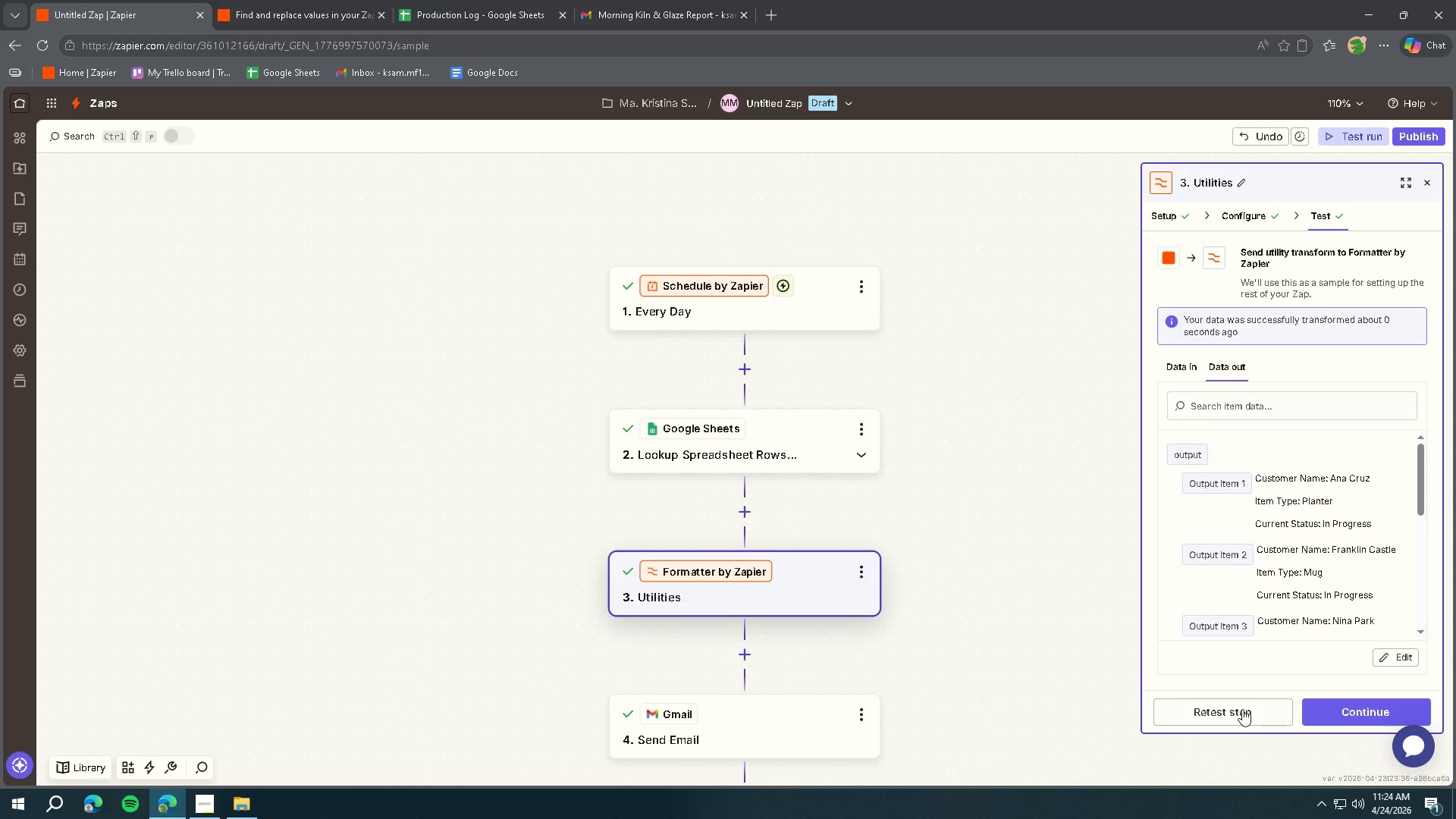 
left_click([1251, 215])
 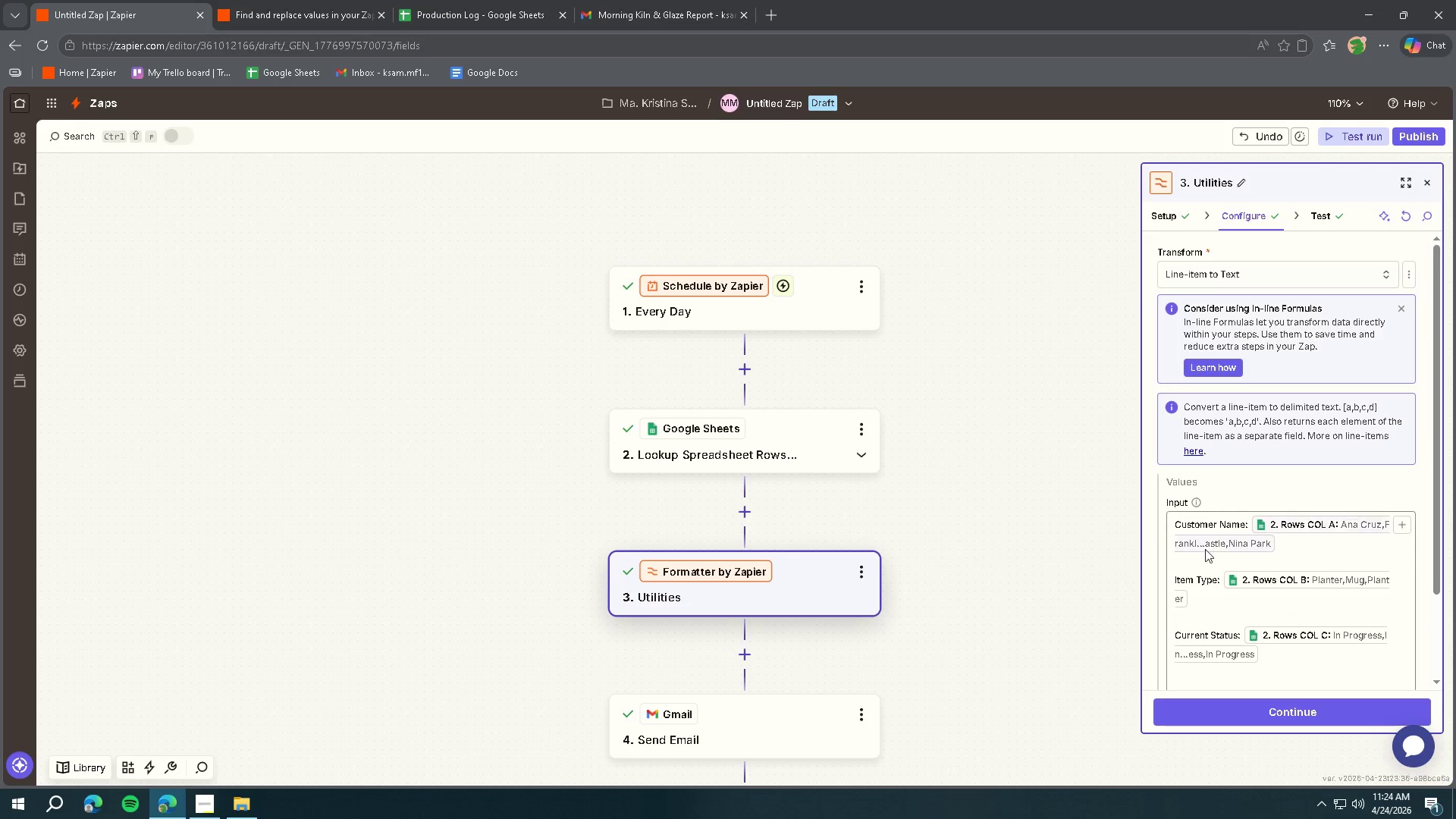 
left_click([1189, 562])
 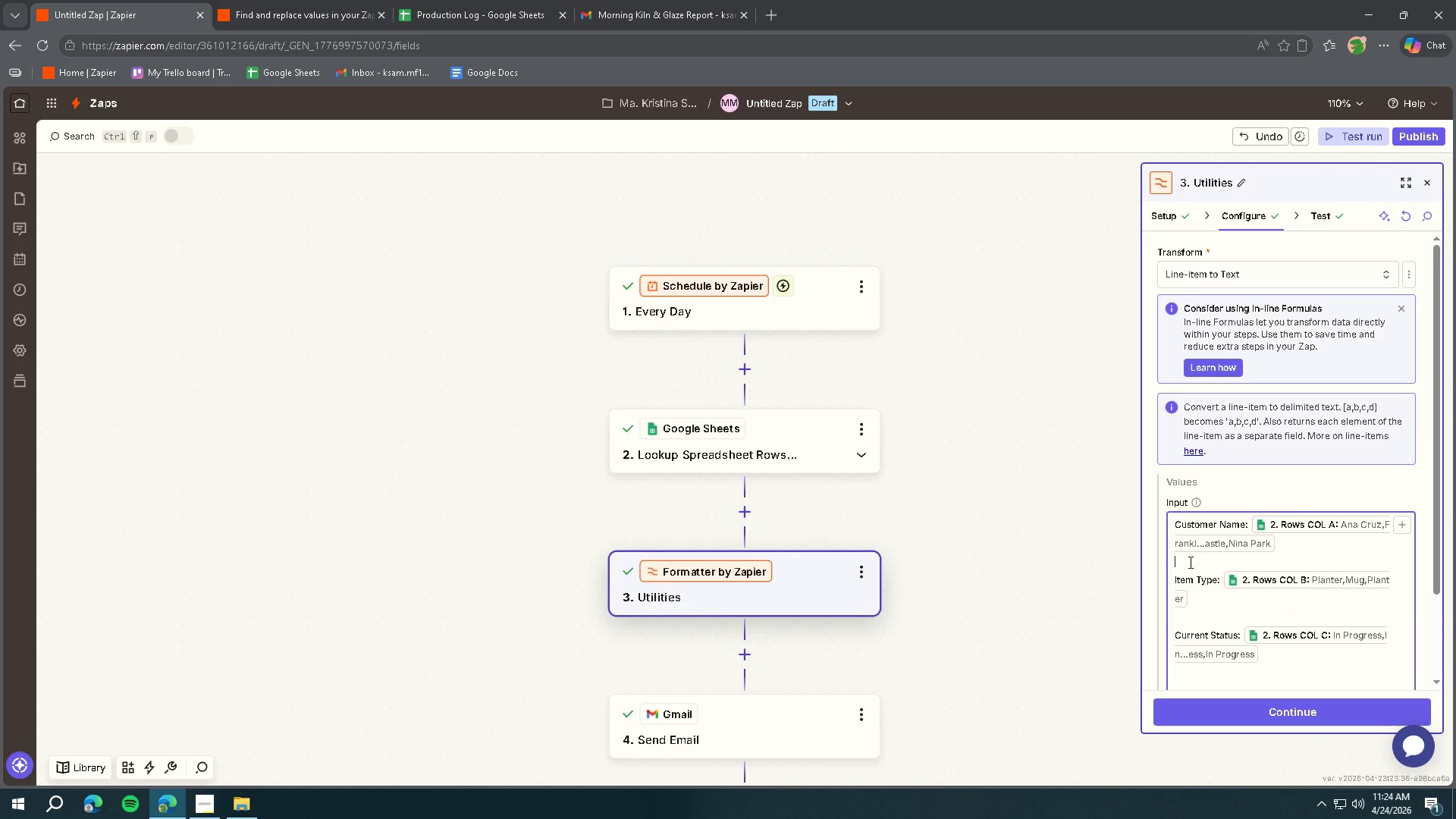 
key(Insert)
 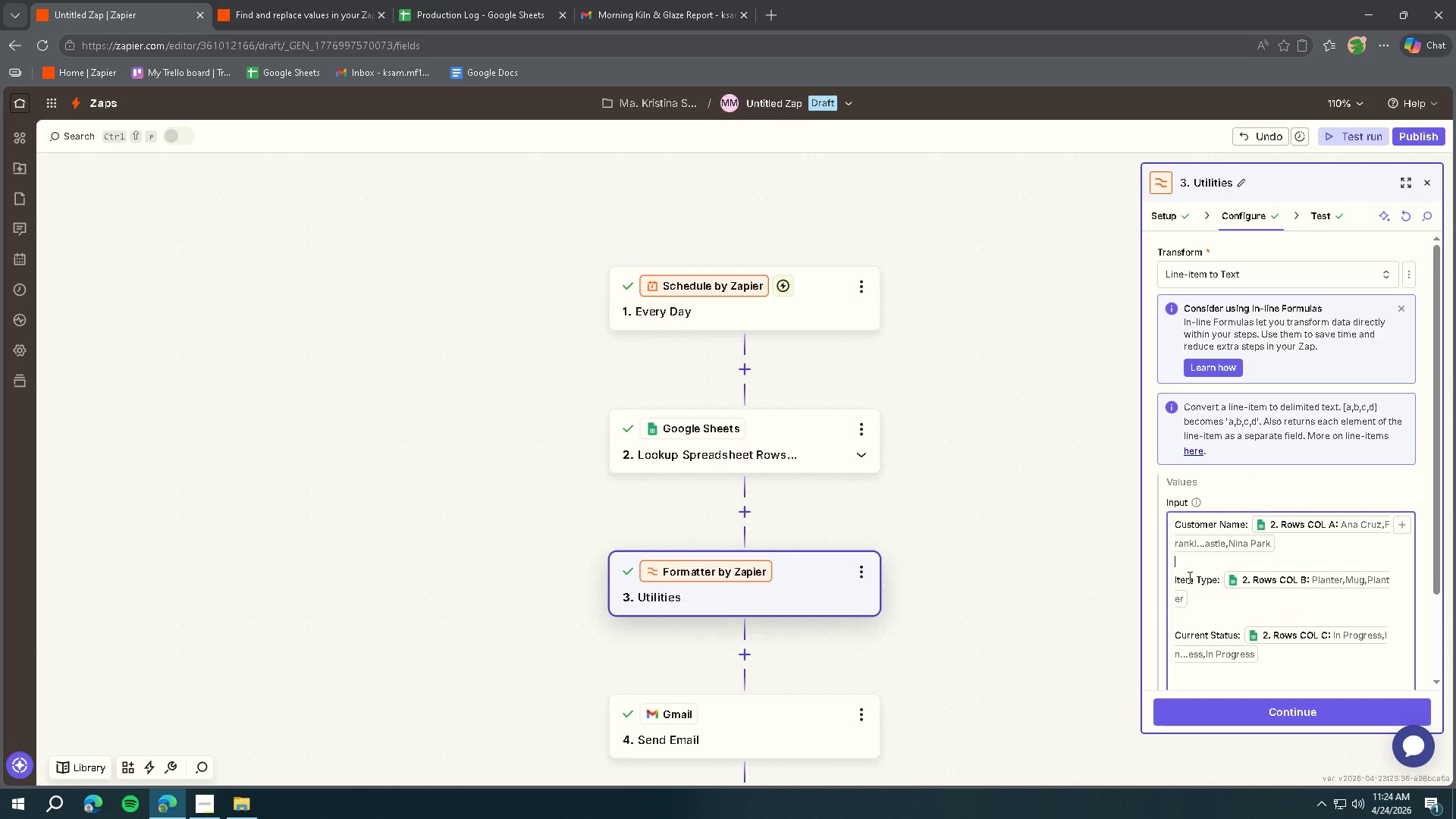 
key(Backspace)
 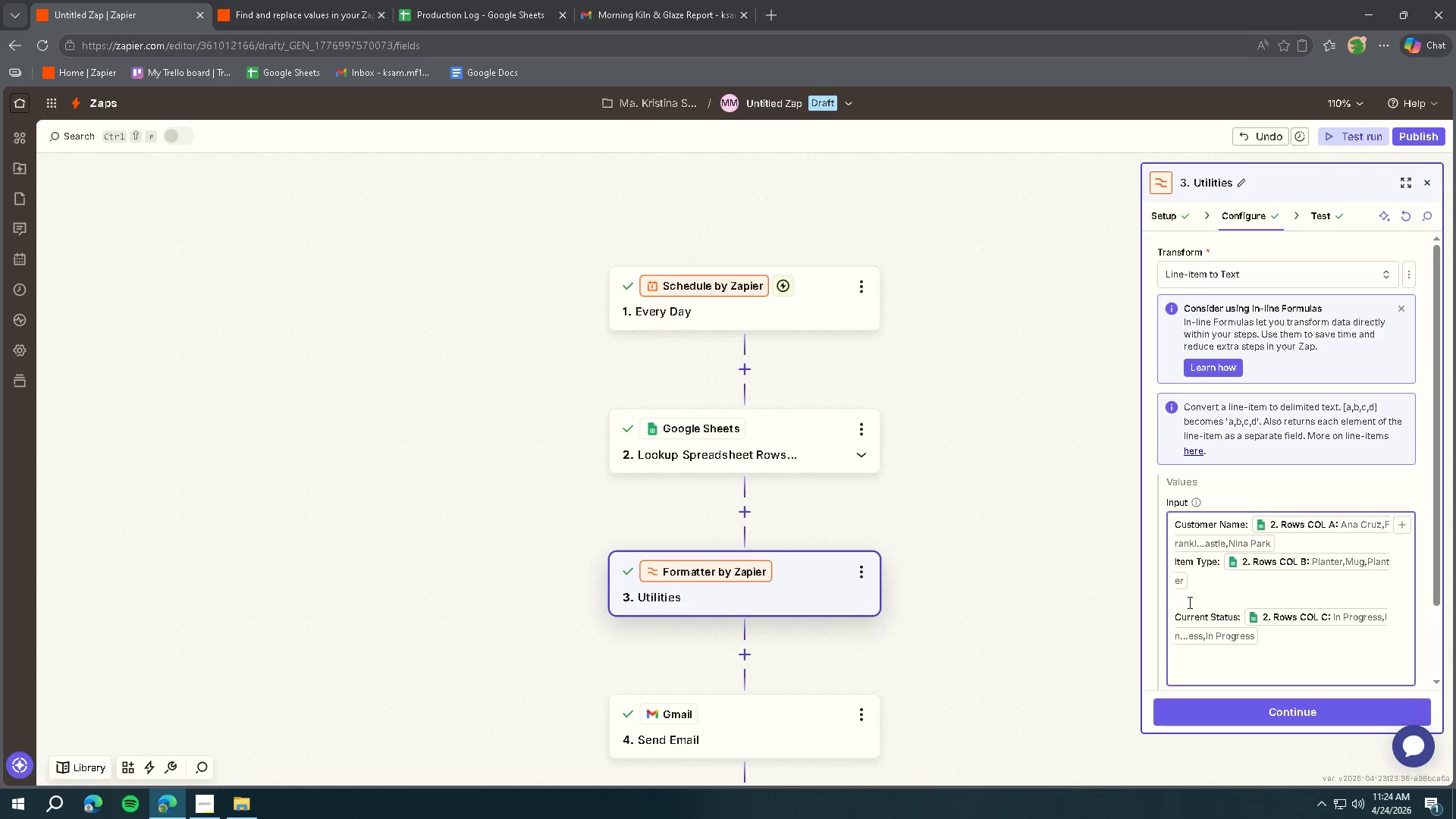 
left_click([1188, 602])
 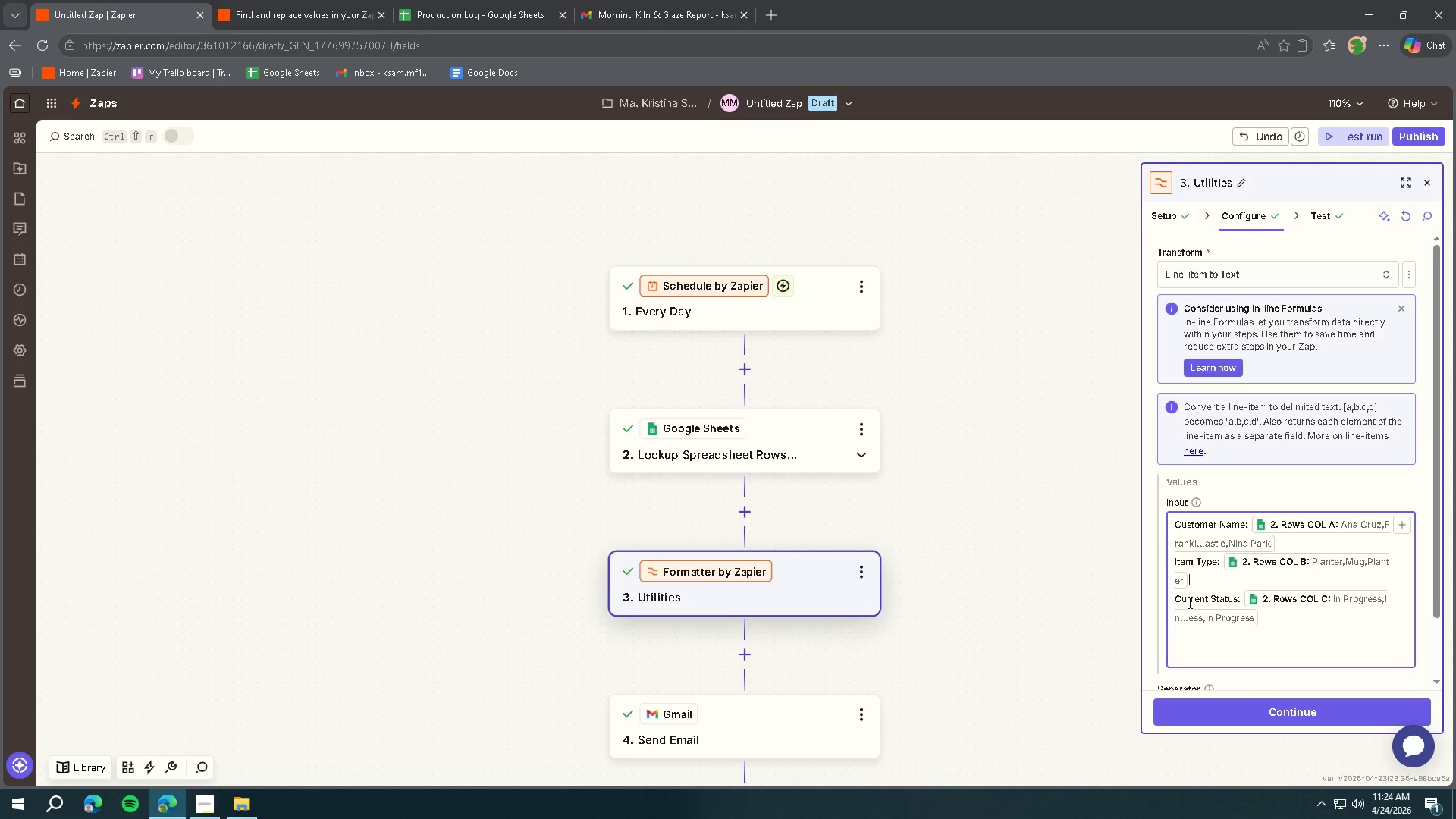 
key(Backspace)
 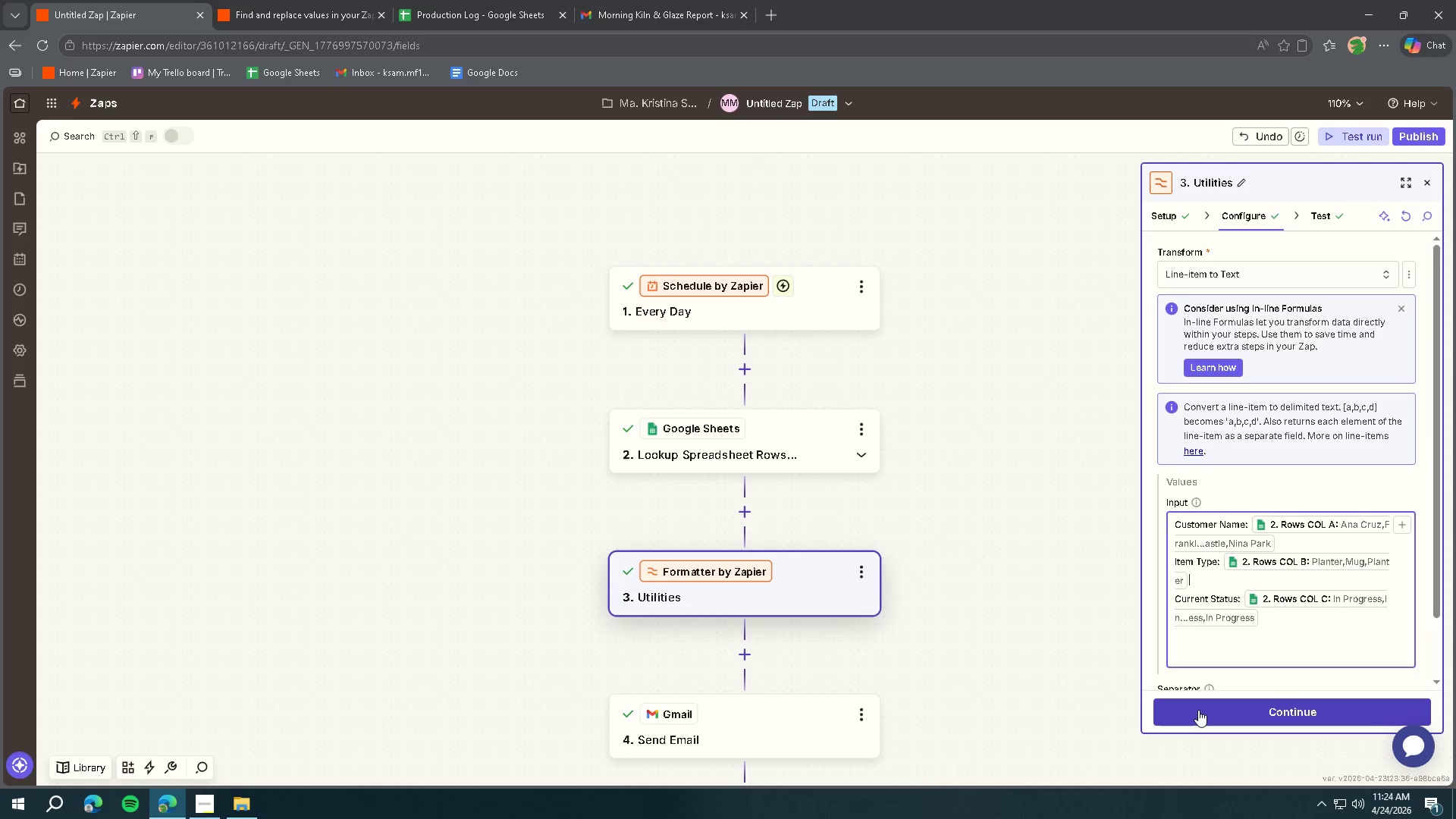 
left_click([1198, 708])
 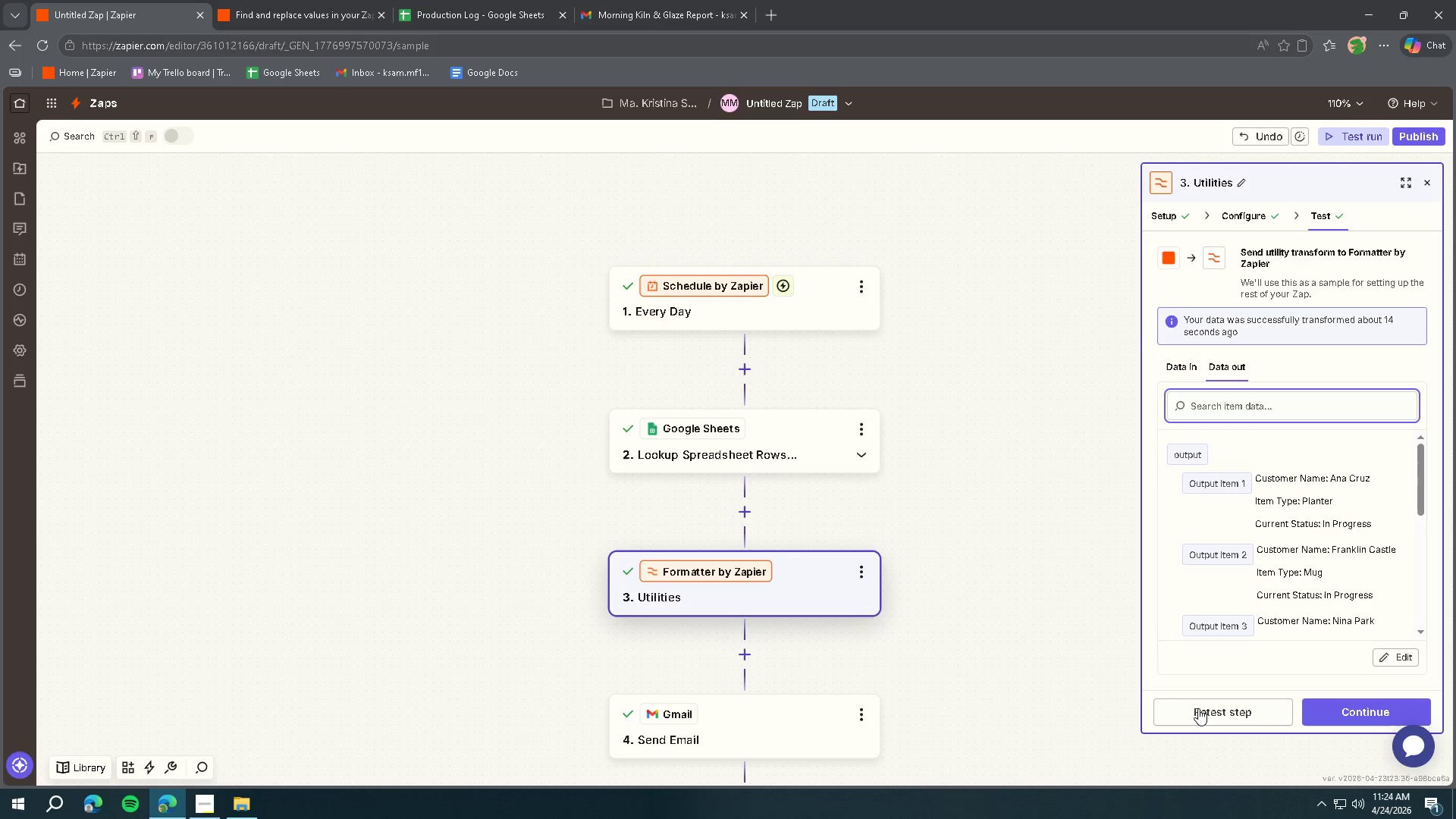 
left_click([1198, 708])
 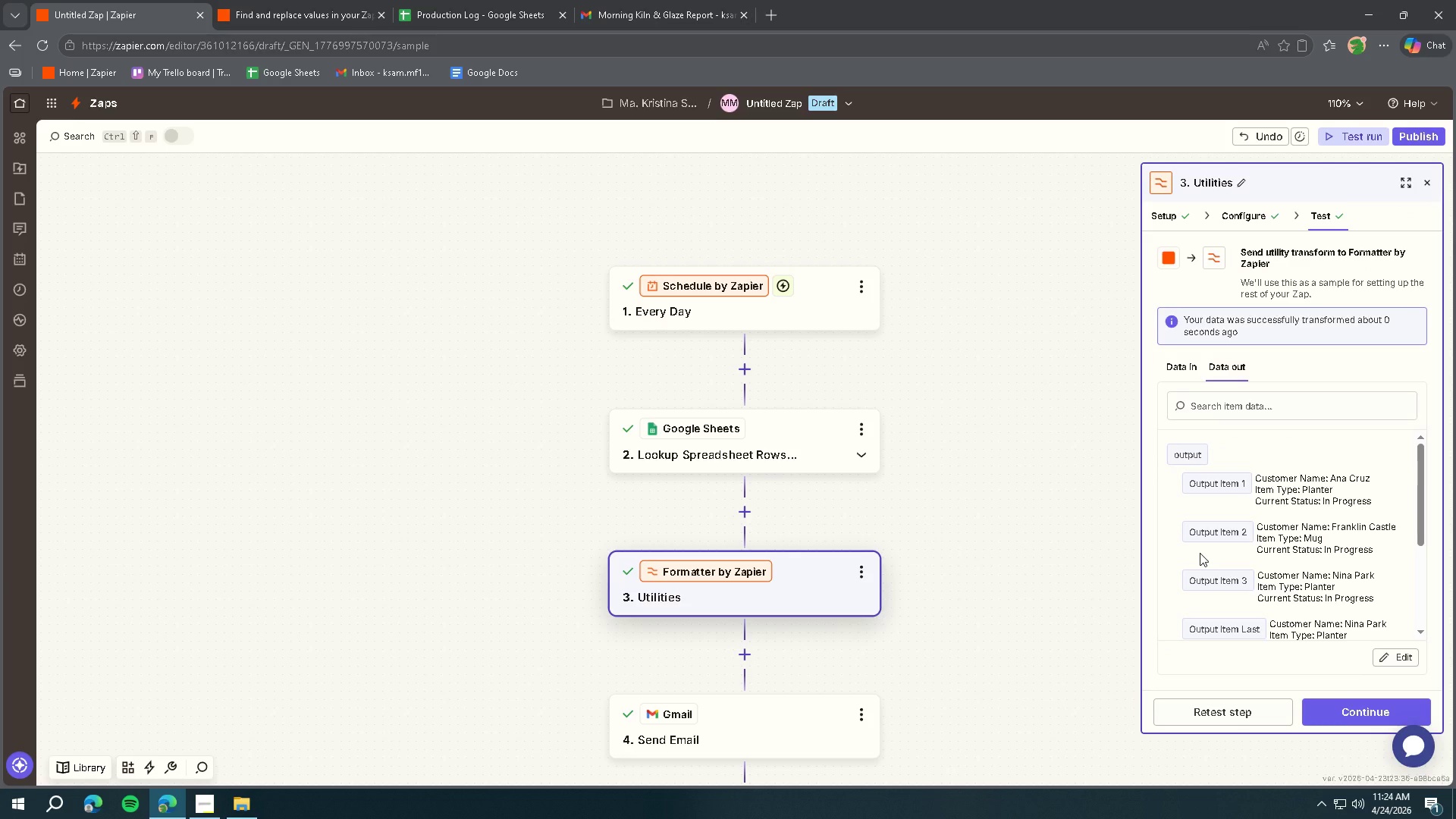 
wait(5.33)
 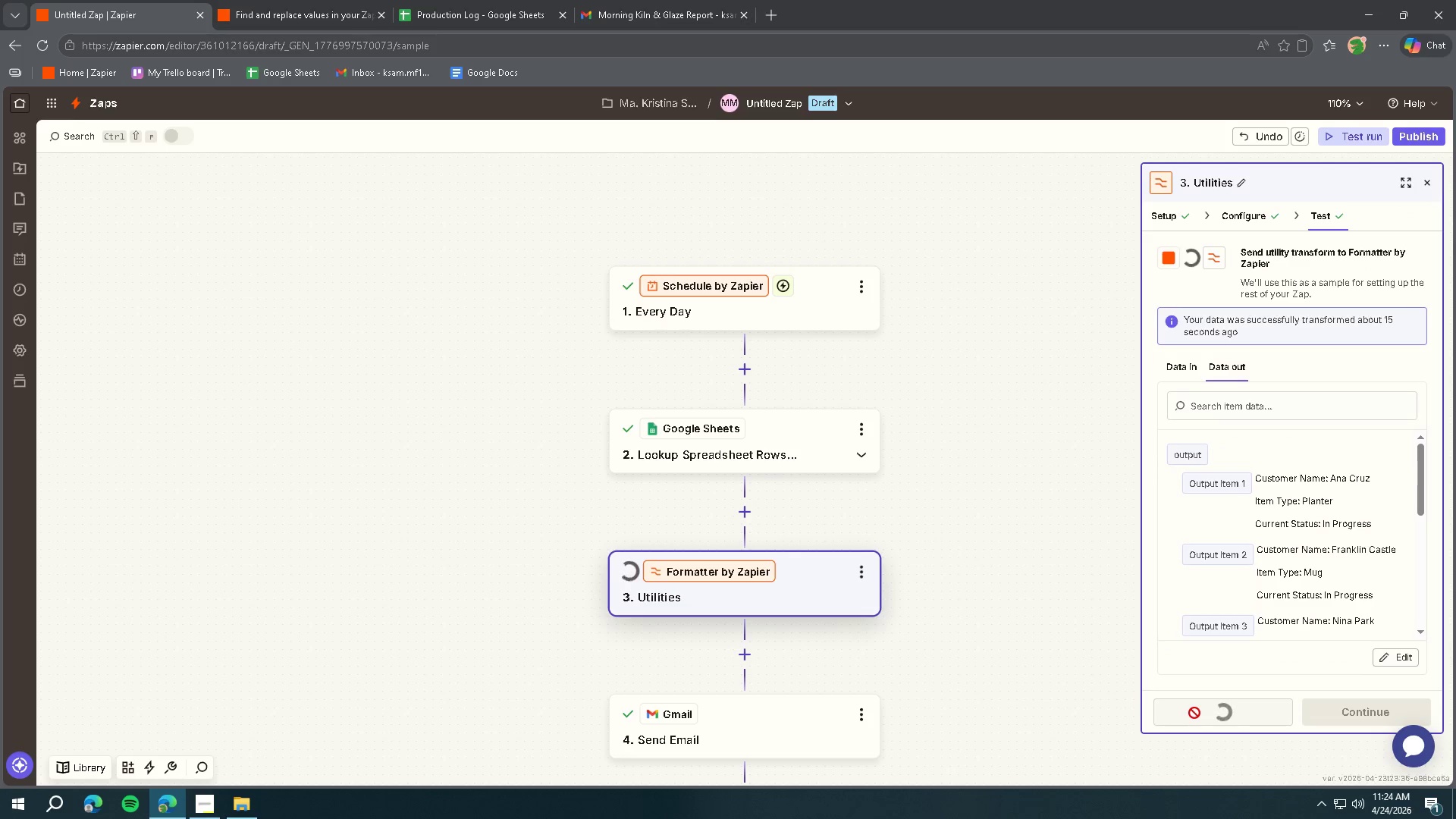 
scroll: coordinate [1364, 504], scroll_direction: down, amount: 5.0
 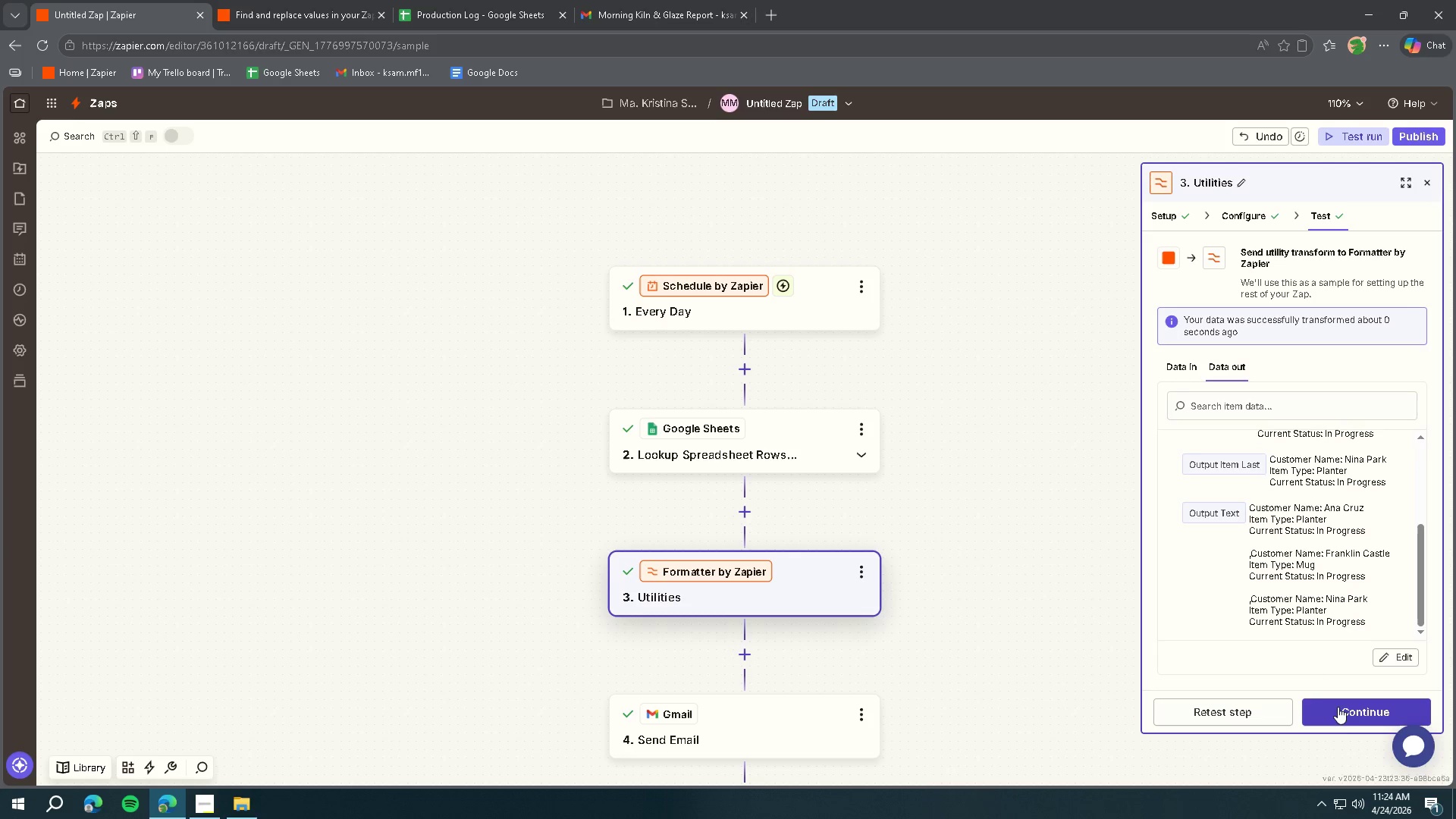 
left_click([1342, 717])
 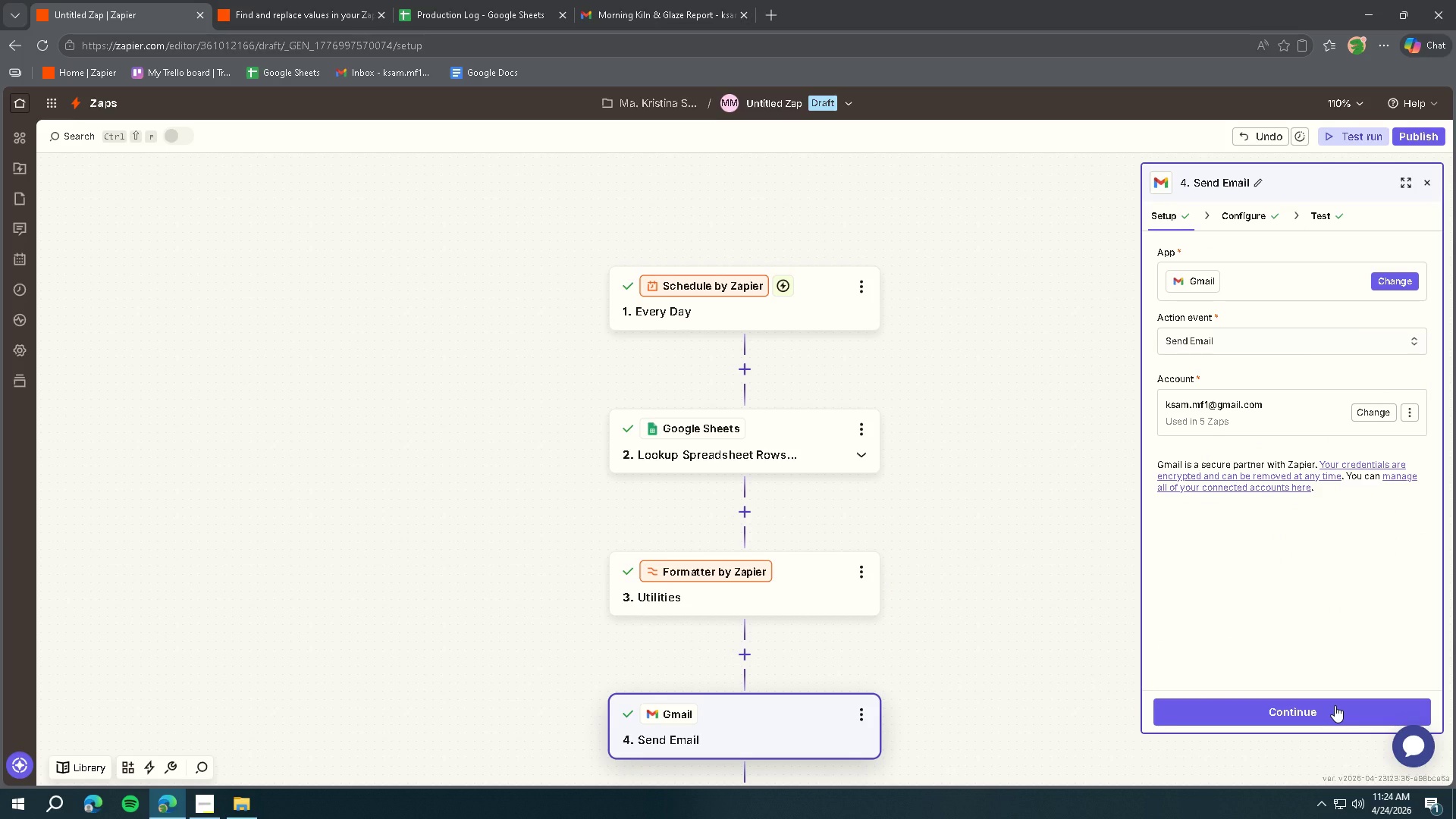 
left_click([1335, 705])
 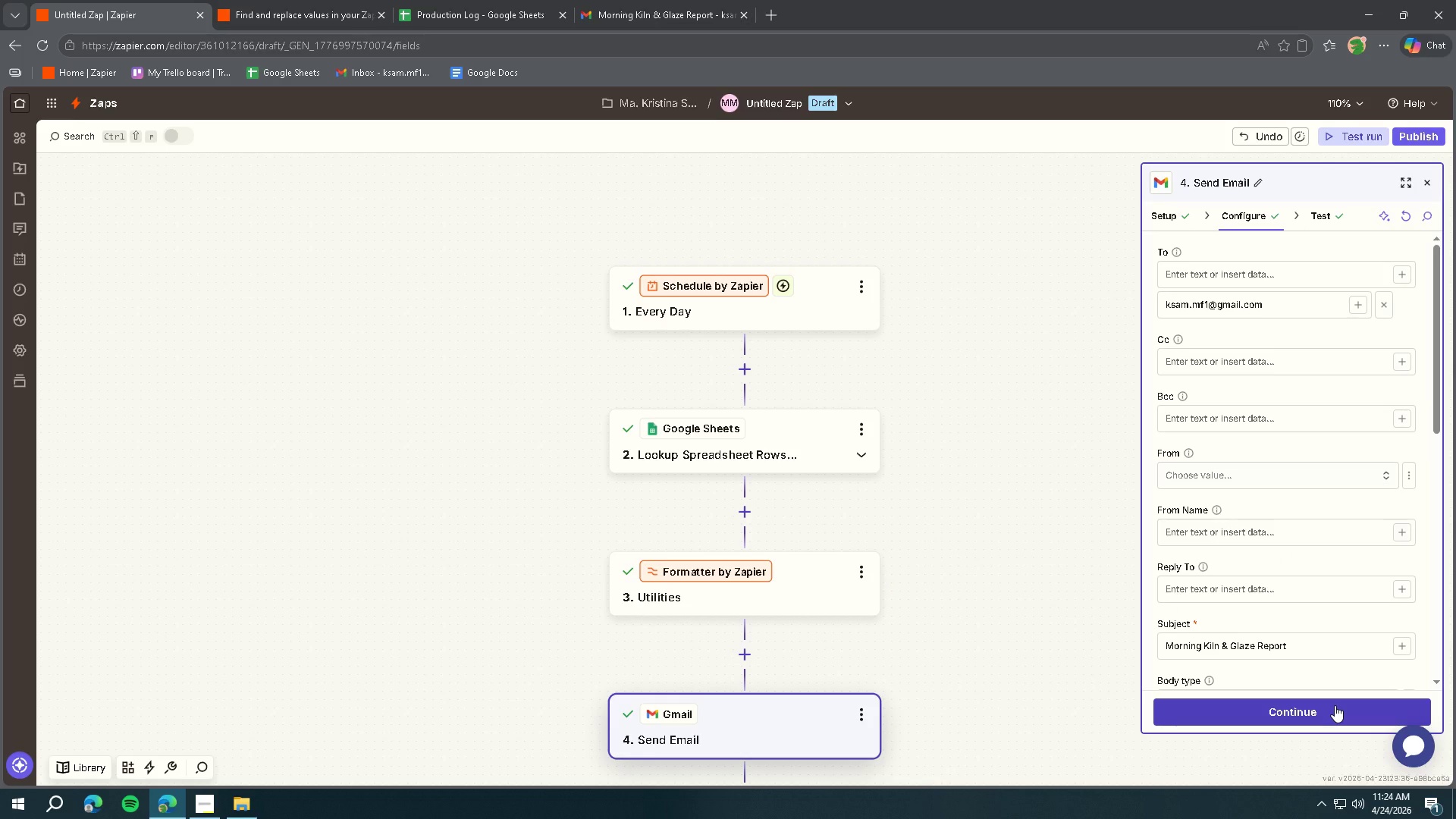 
left_click([1335, 705])
 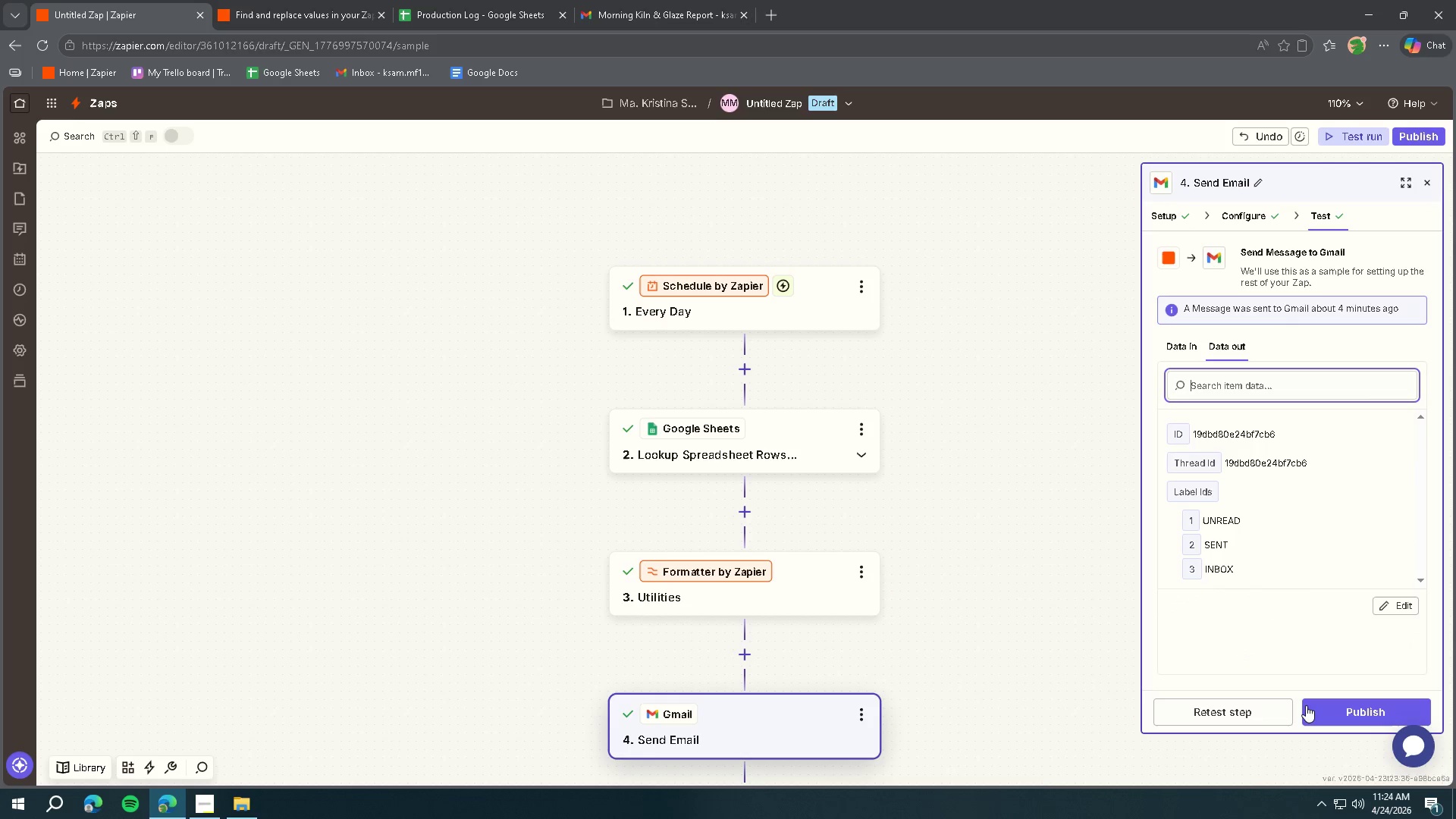 
left_click([1257, 708])
 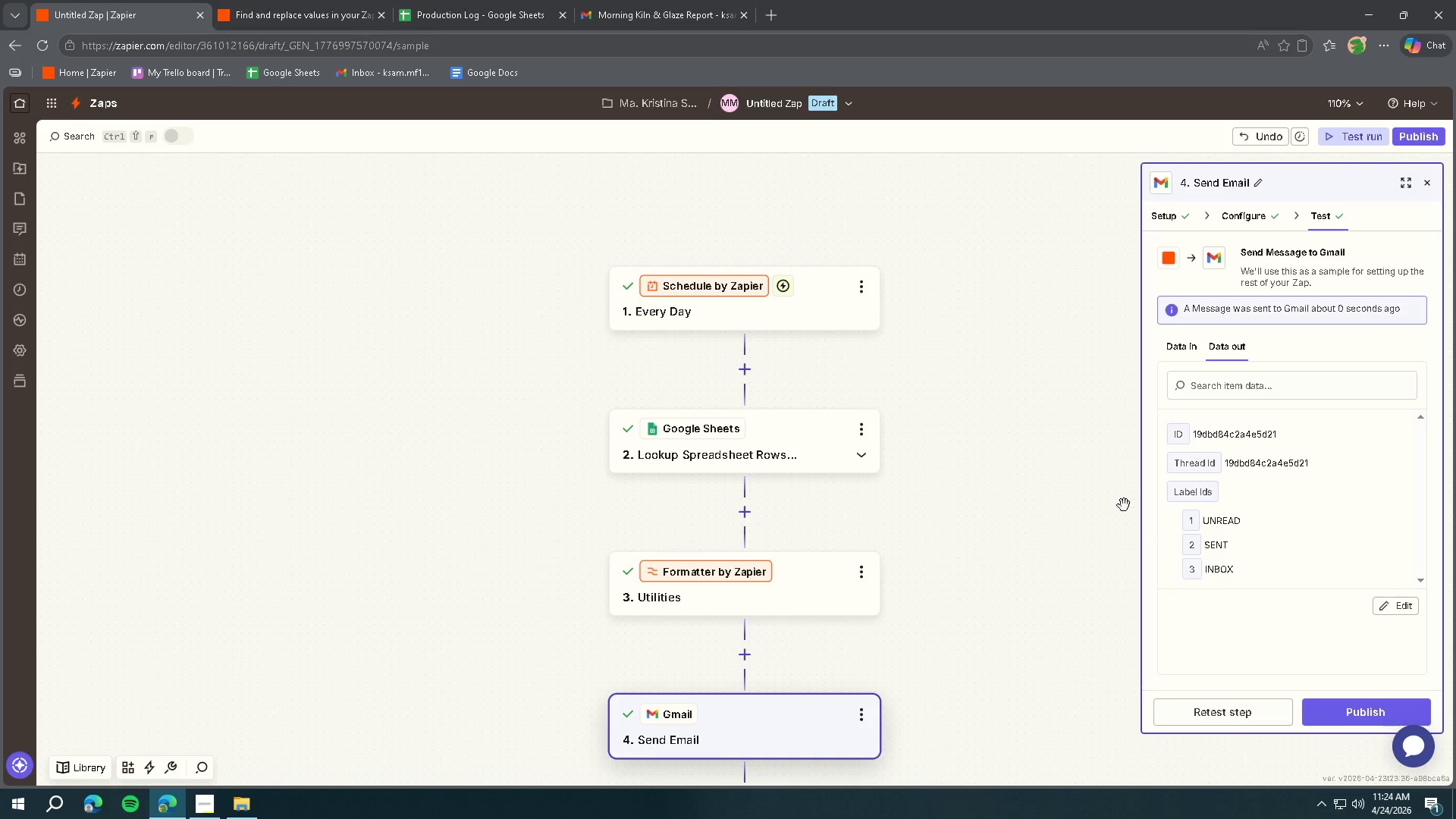 
left_click([647, 14])
 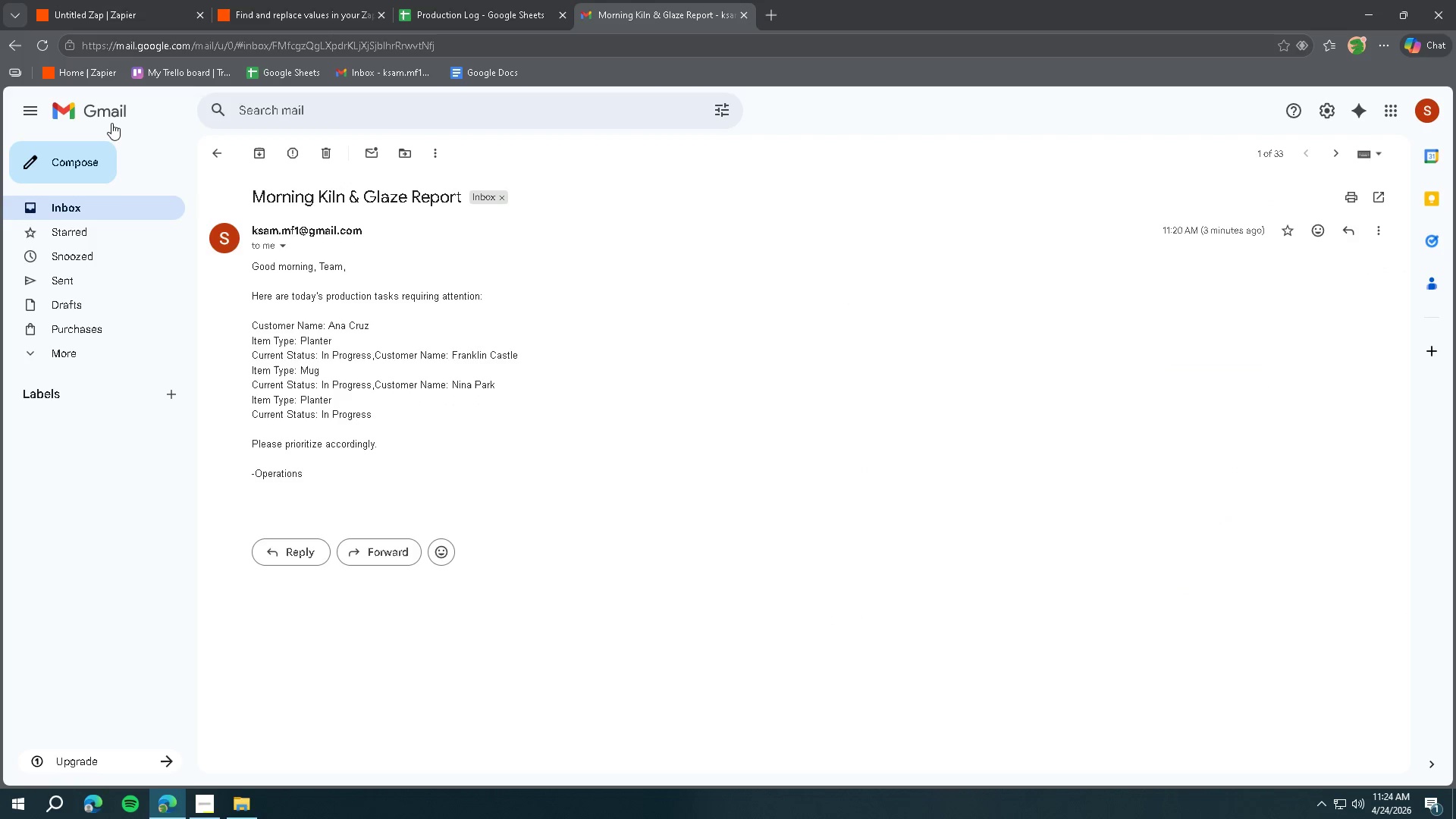 
left_click([110, 118])
 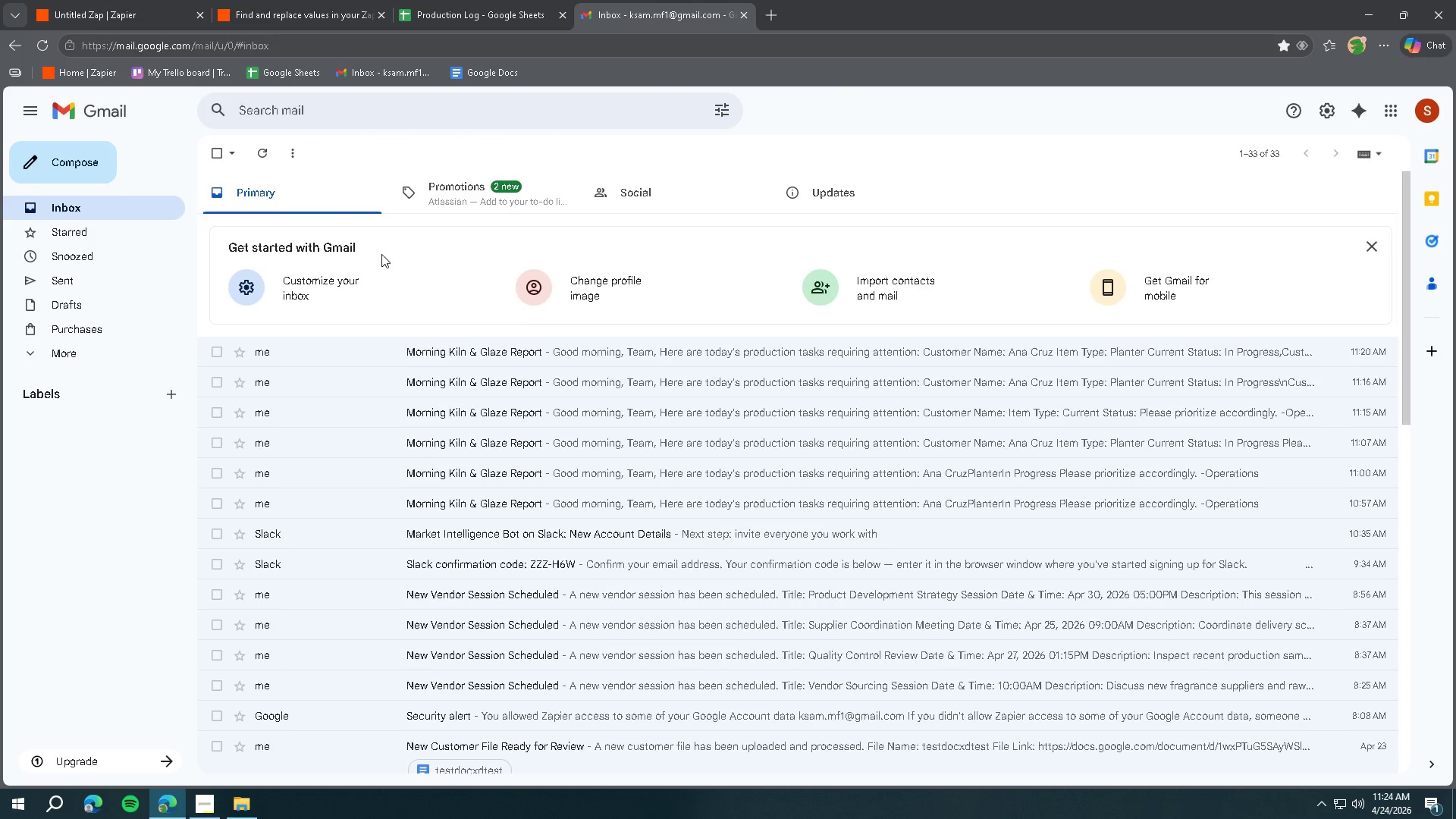 
left_click([33, 44])
 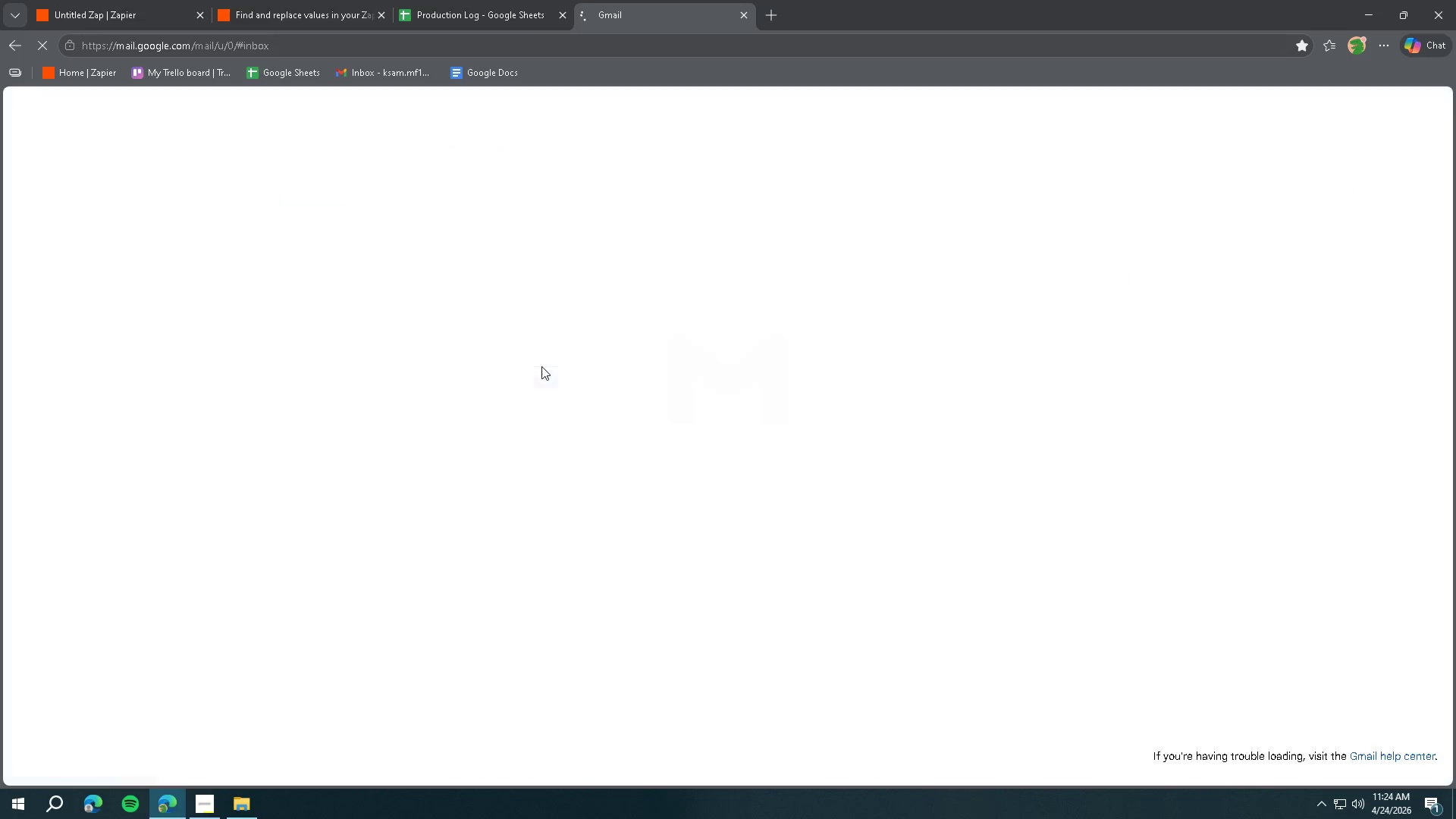 
mouse_move([563, 350])
 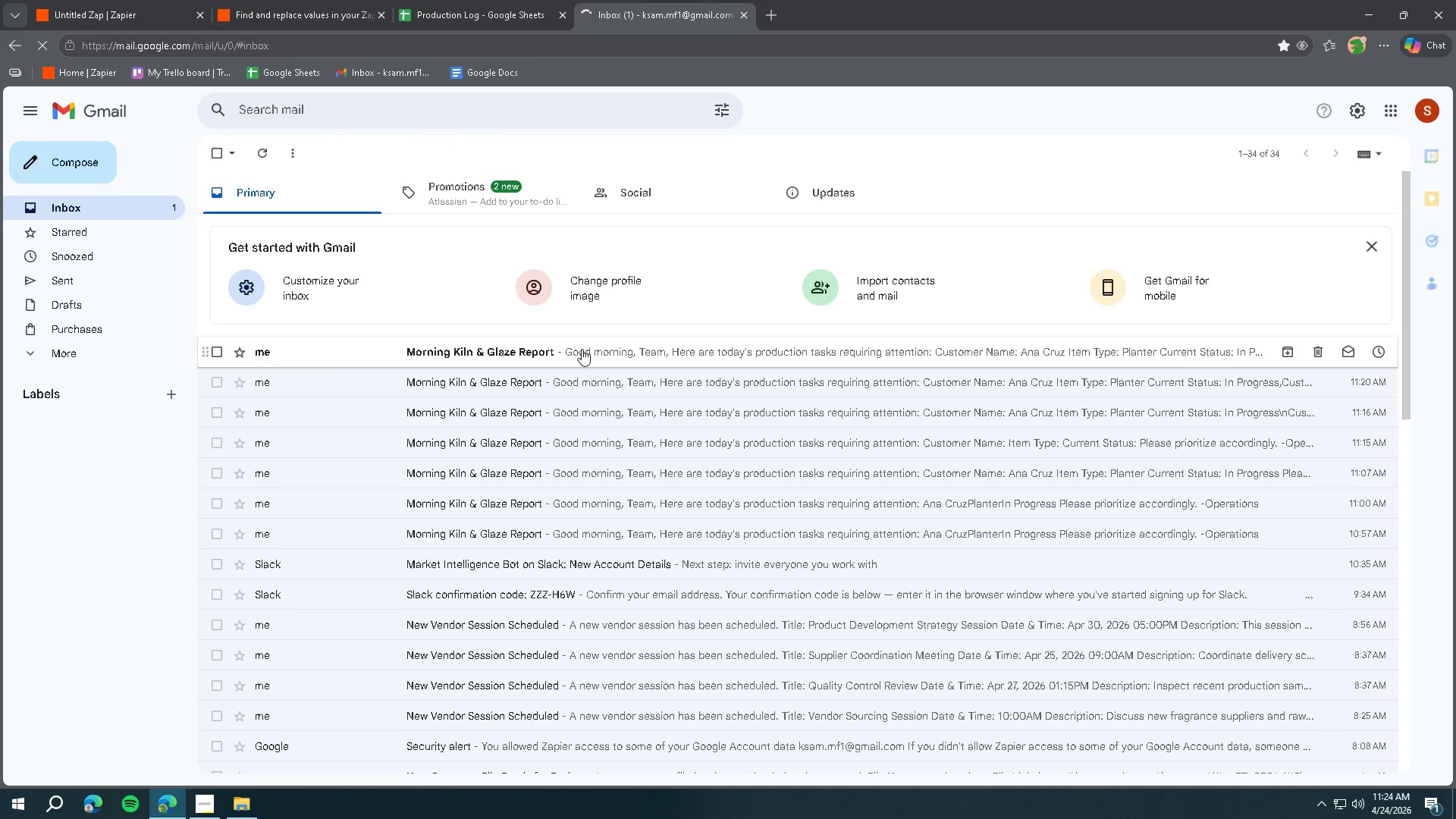 
left_click([582, 349])
 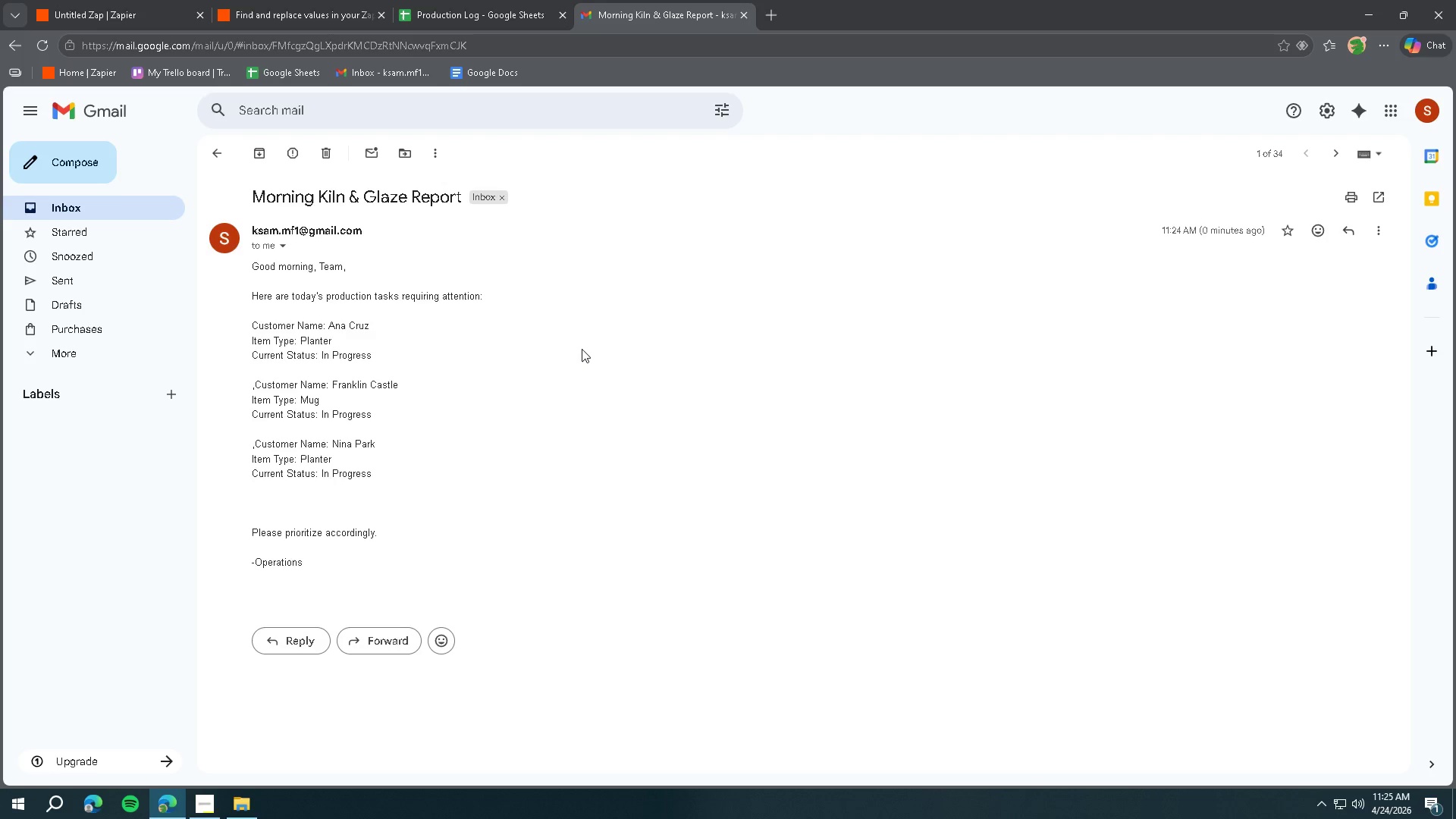 
left_click([199, 810])